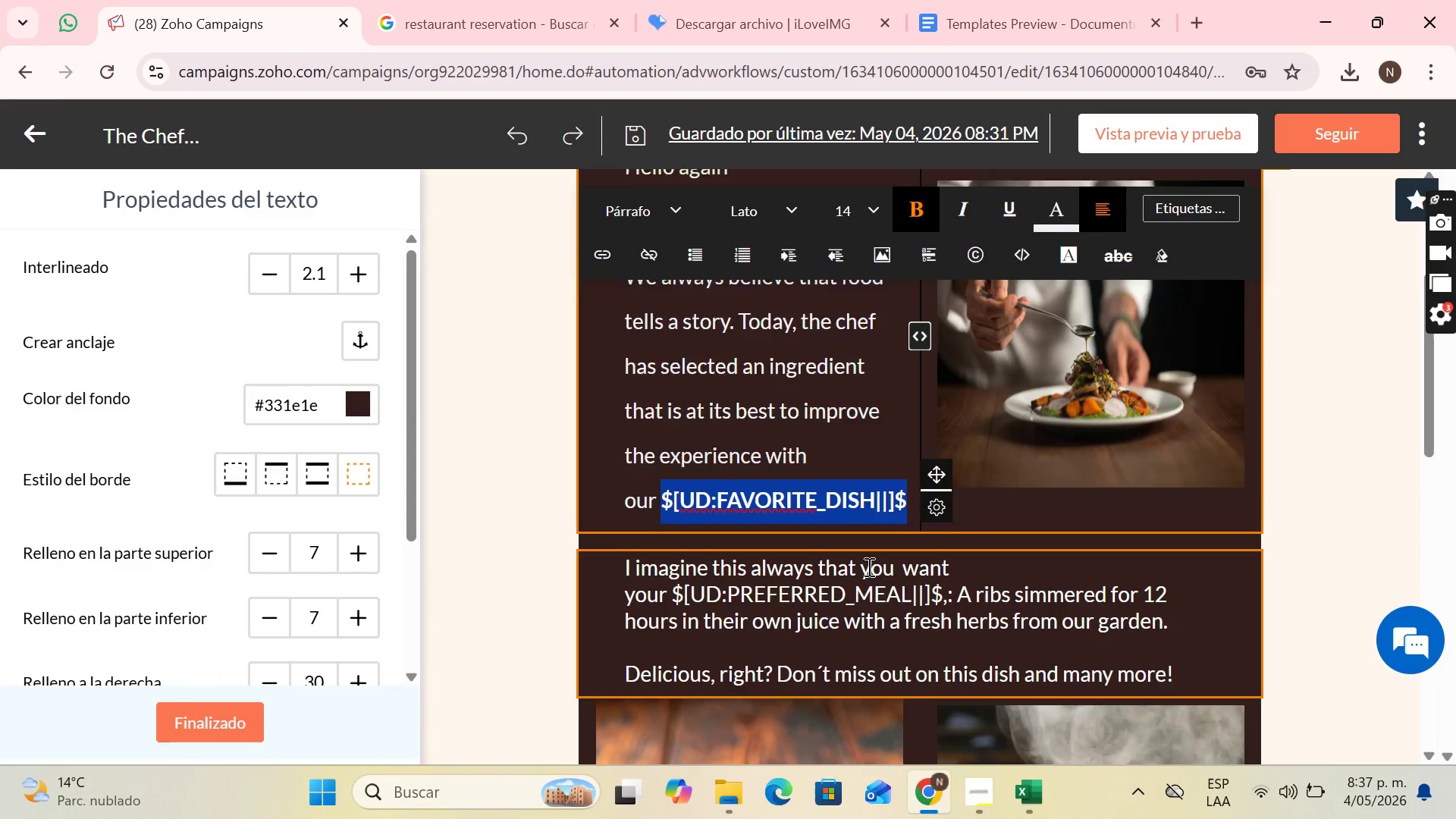 
scroll: coordinate [868, 566], scroll_direction: down, amount: 2.0
 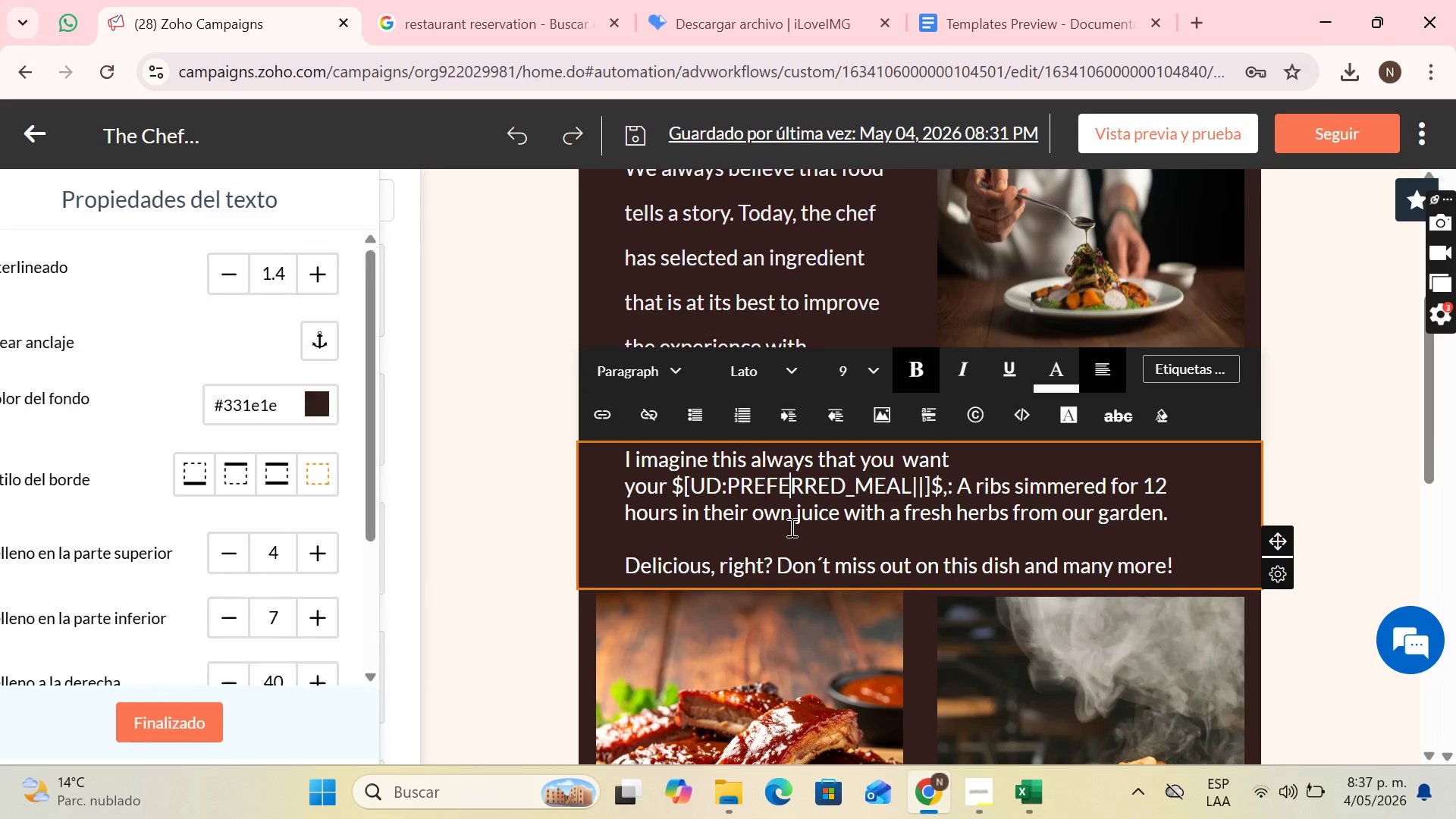 
left_click([790, 527])
 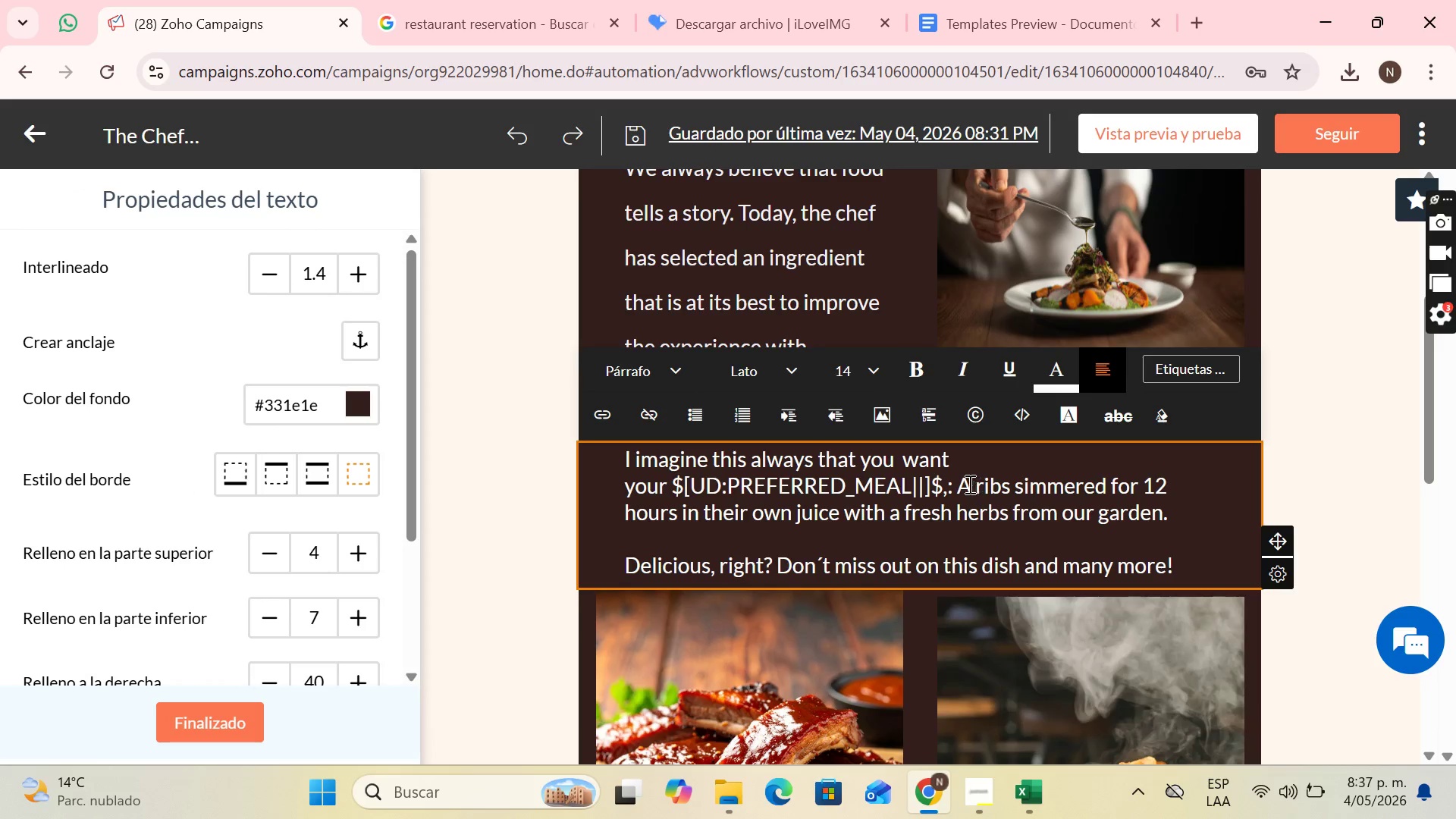 
left_click_drag(start_coordinate=[958, 483], to_coordinate=[1178, 511])
 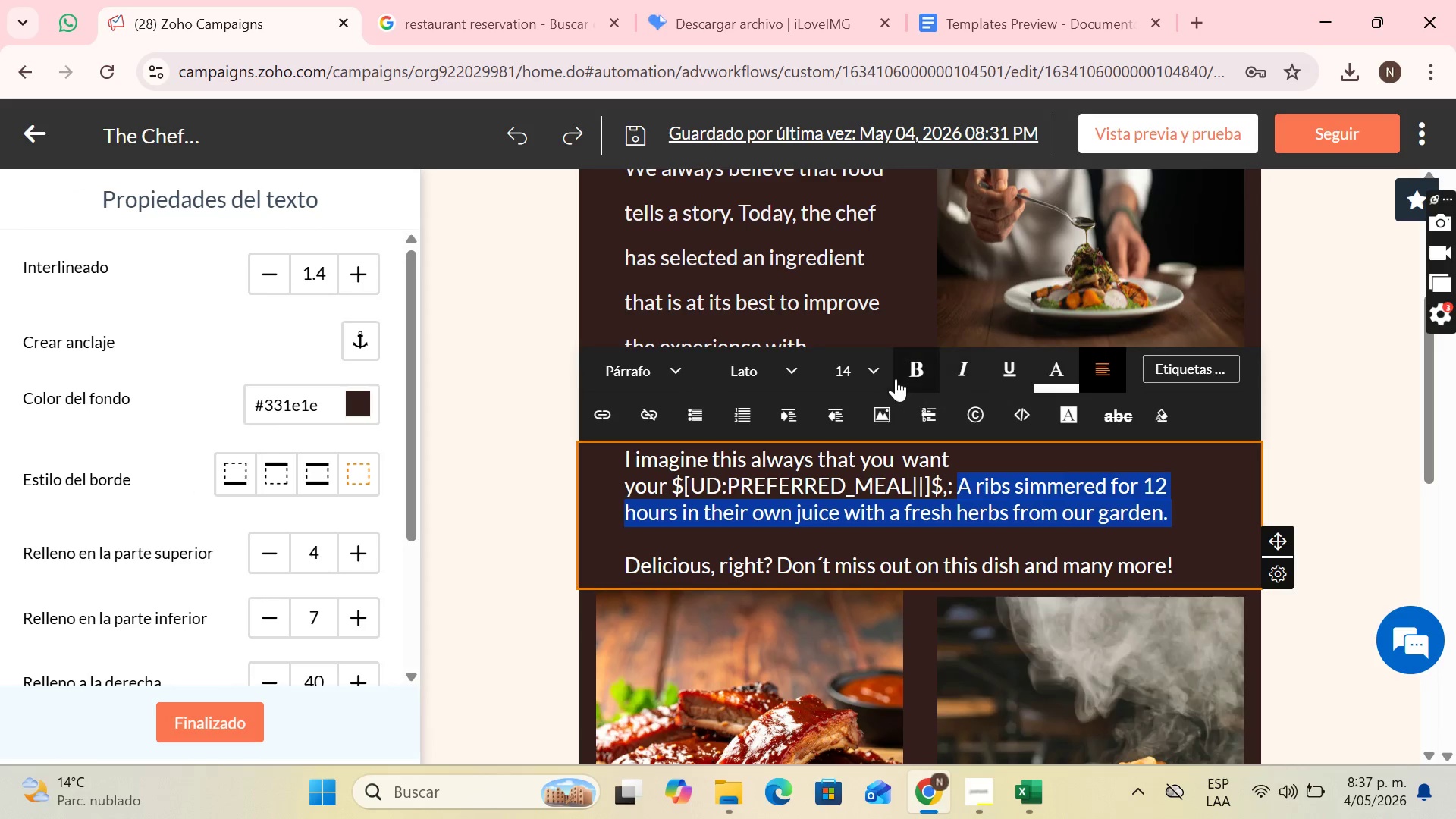 
left_click([912, 364])
 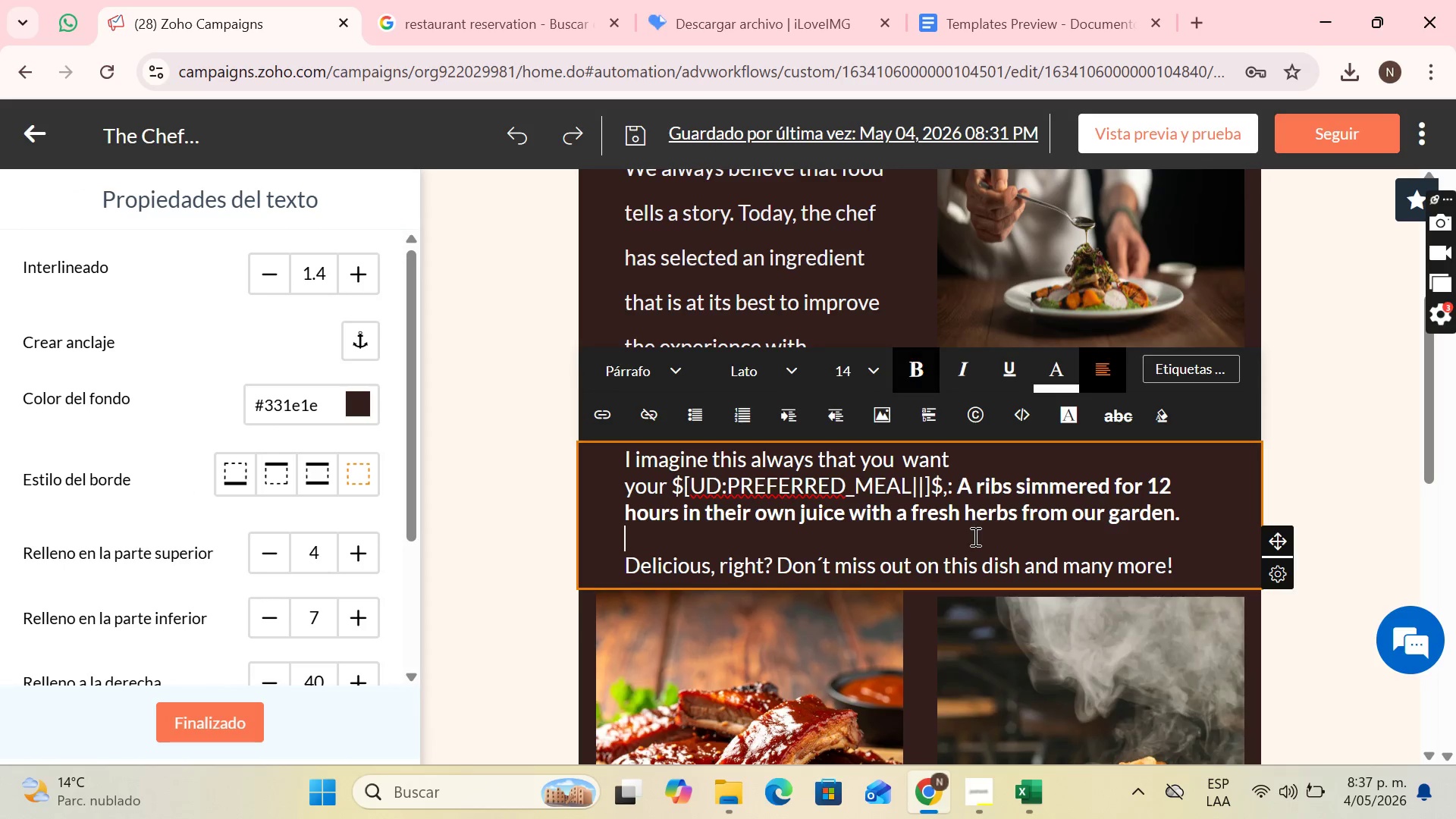 
left_click([974, 536])
 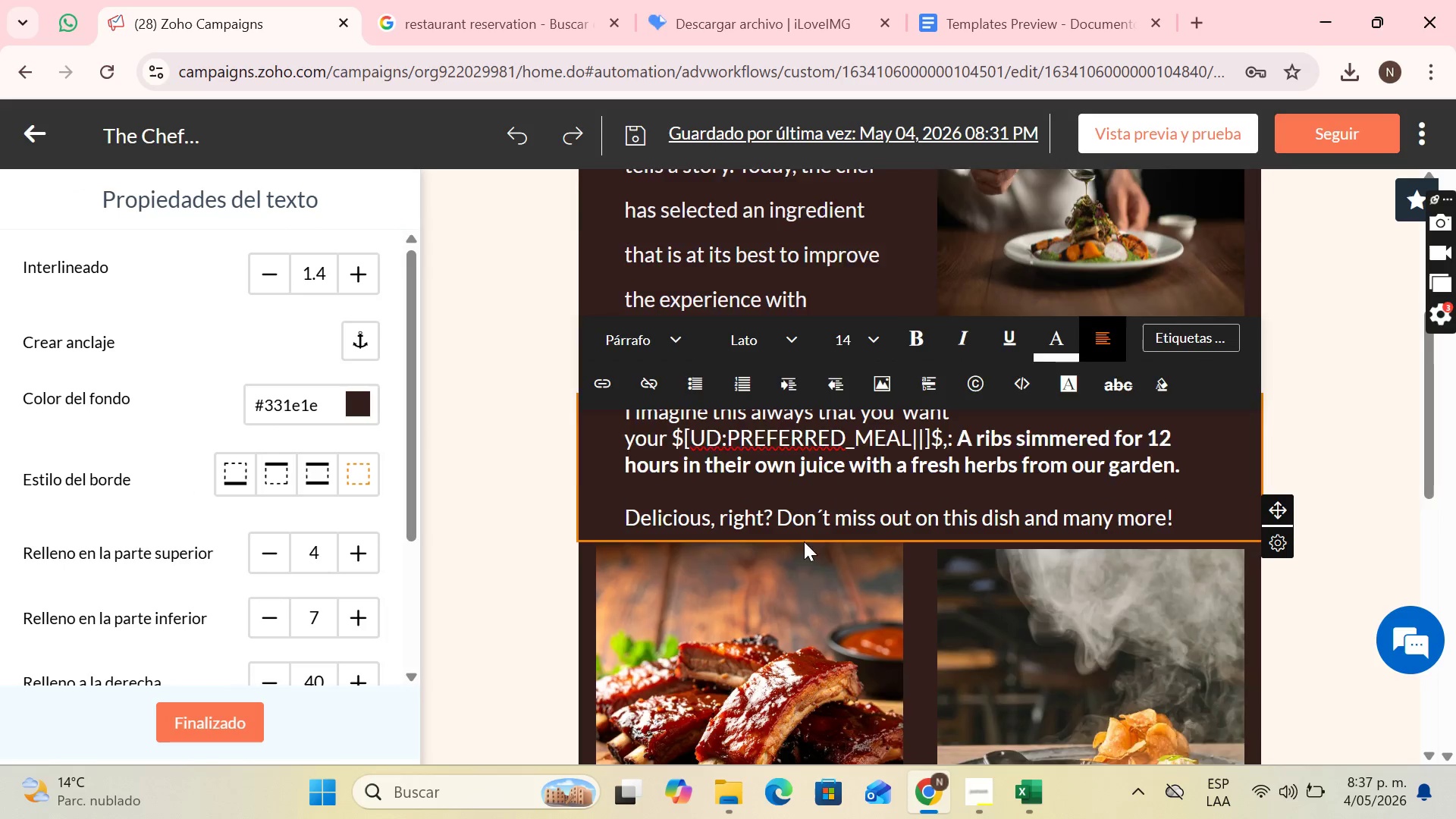 
scroll: coordinate [802, 544], scroll_direction: down, amount: 1.0
 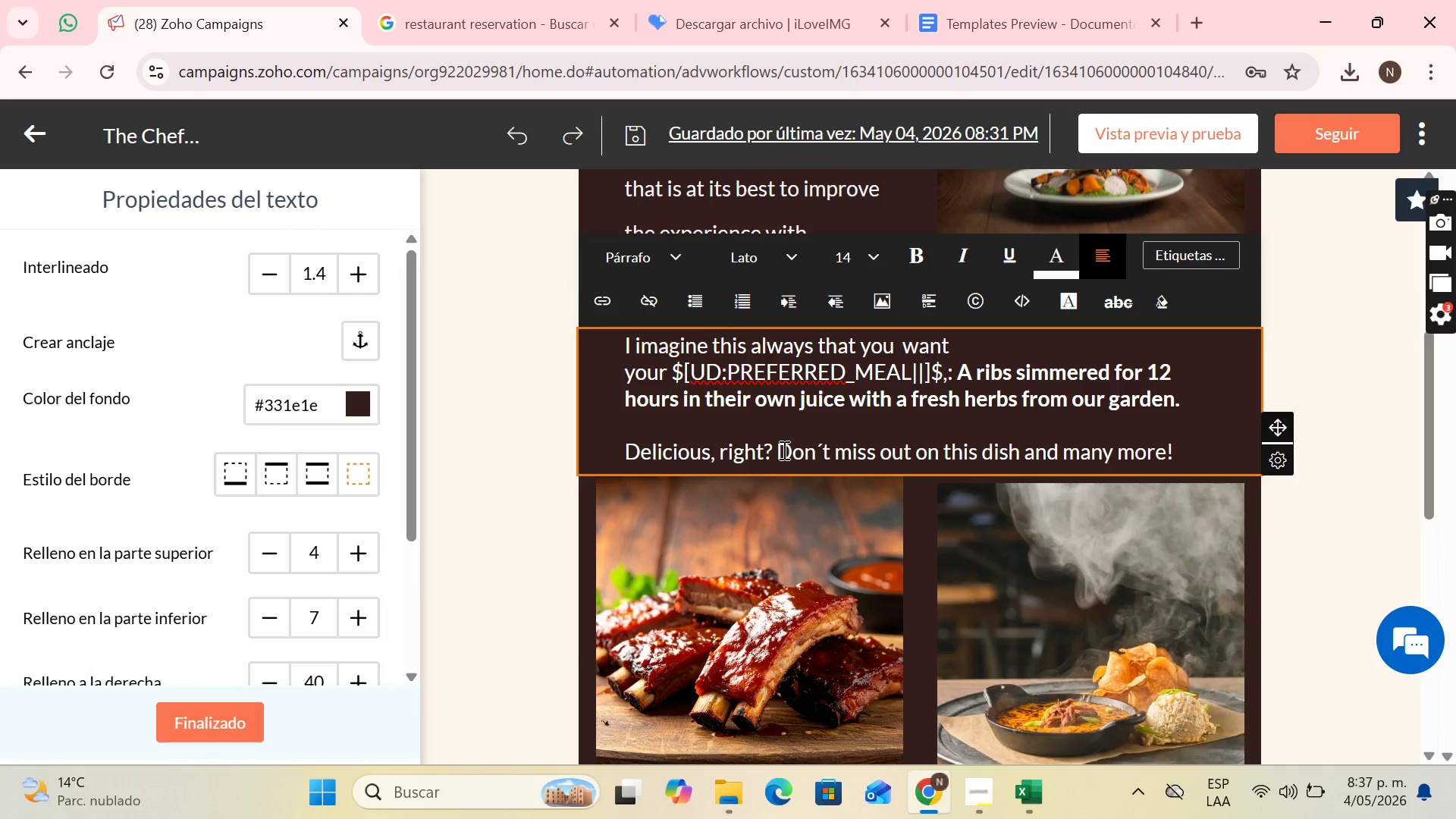 
left_click_drag(start_coordinate=[783, 450], to_coordinate=[1208, 454])
 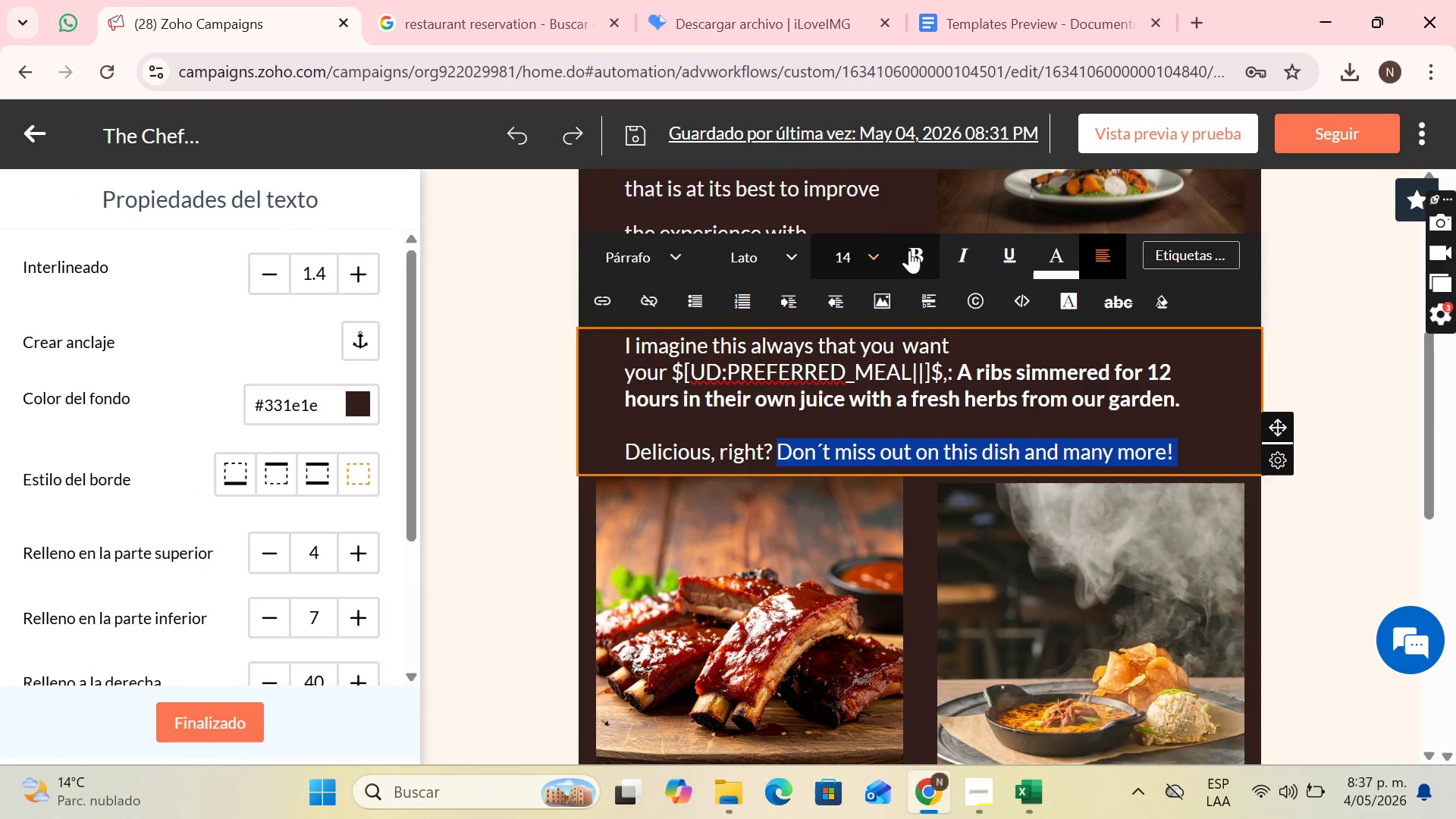 
left_click([911, 250])
 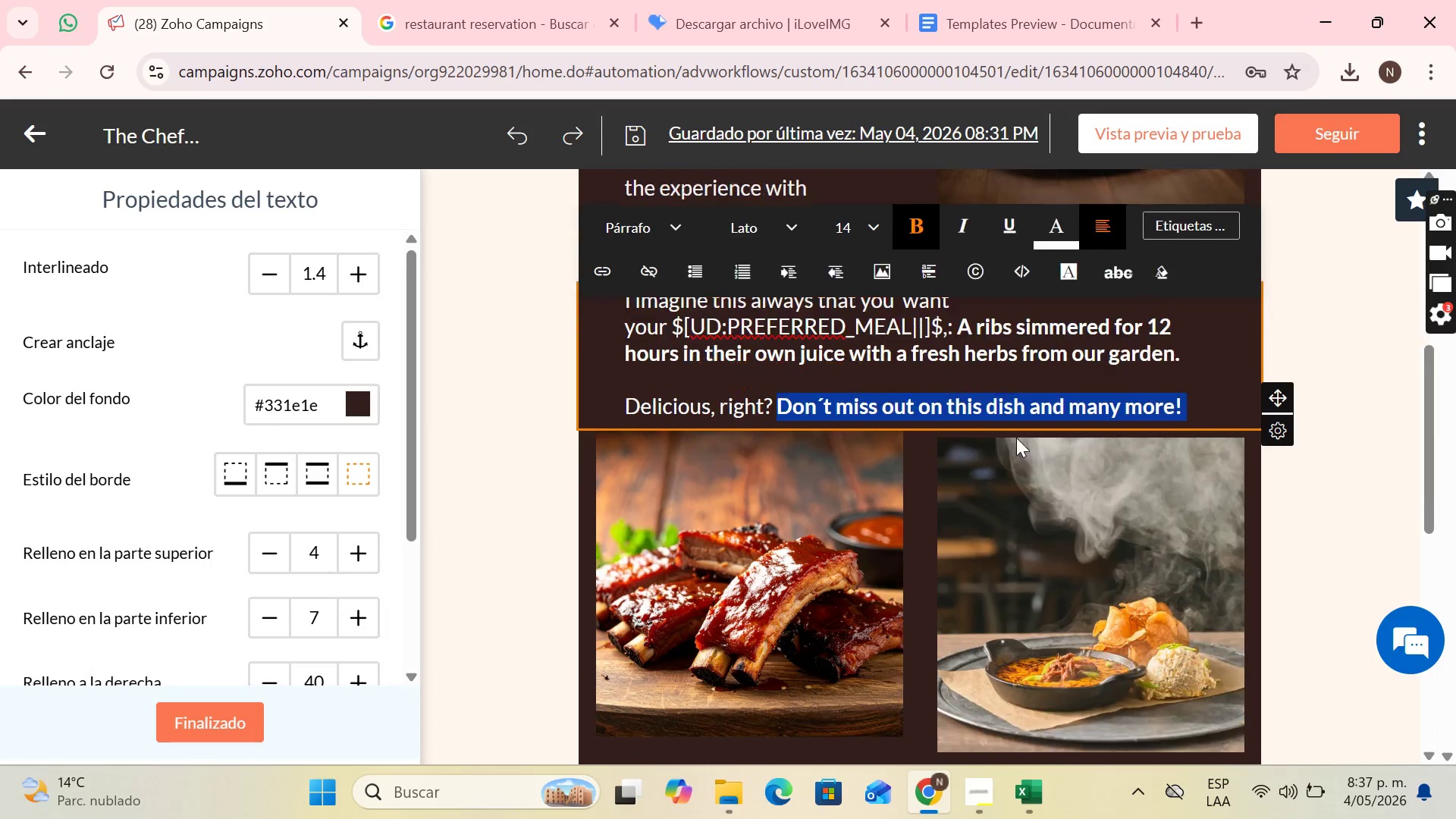 
scroll: coordinate [818, 524], scroll_direction: down, amount: 4.0
 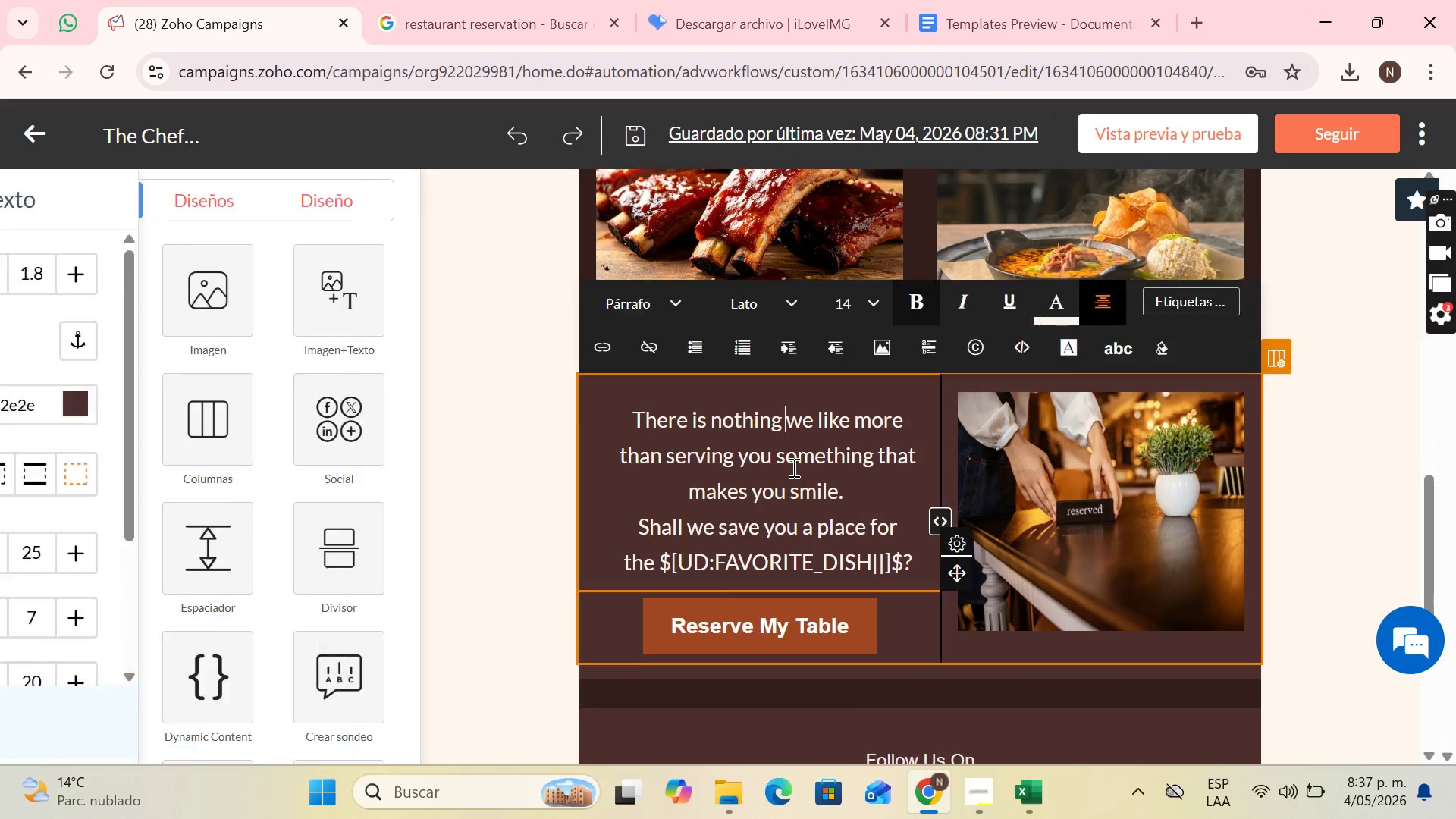 
left_click([792, 467])
 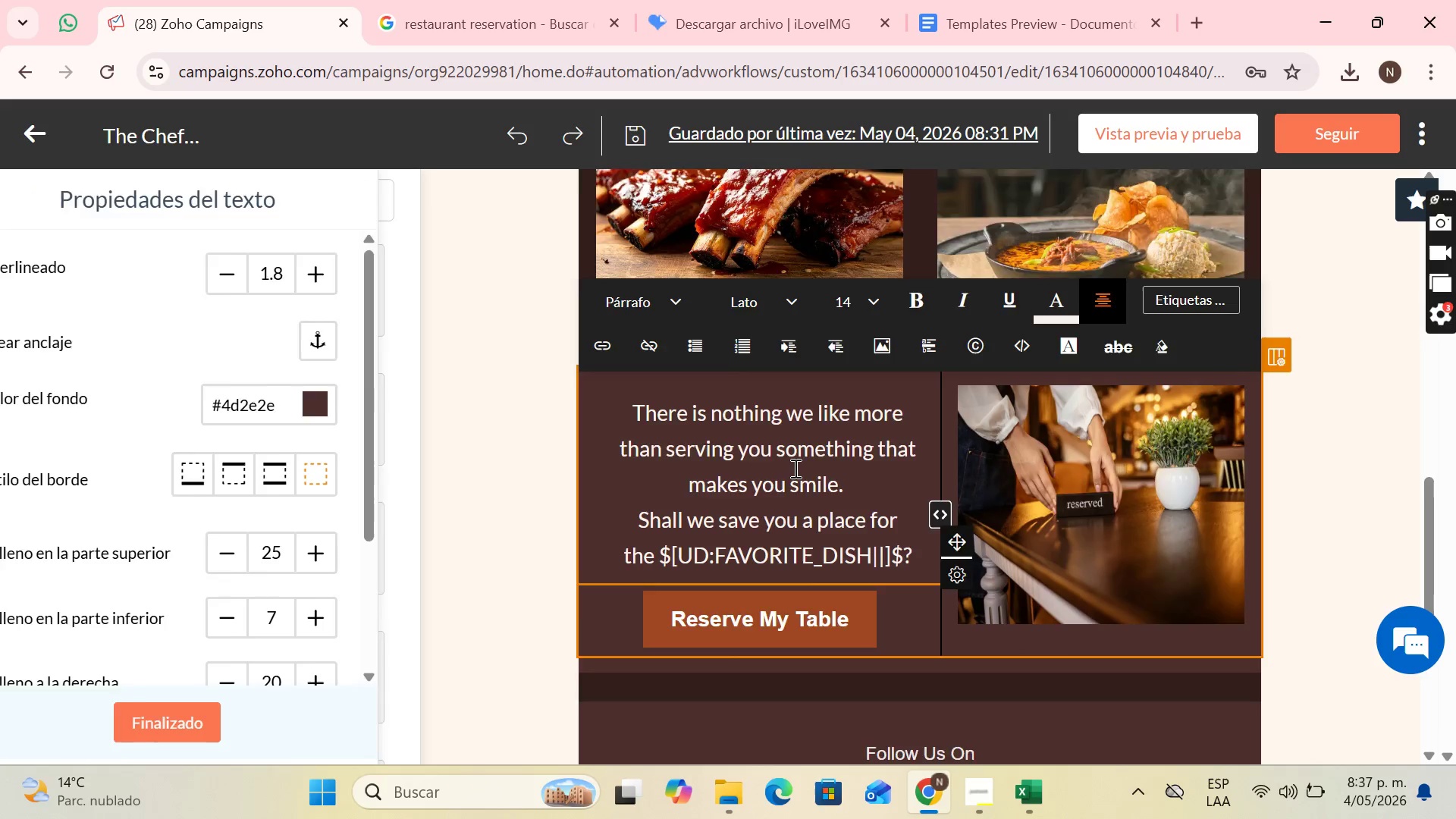 
scroll: coordinate [794, 468], scroll_direction: down, amount: 1.0
 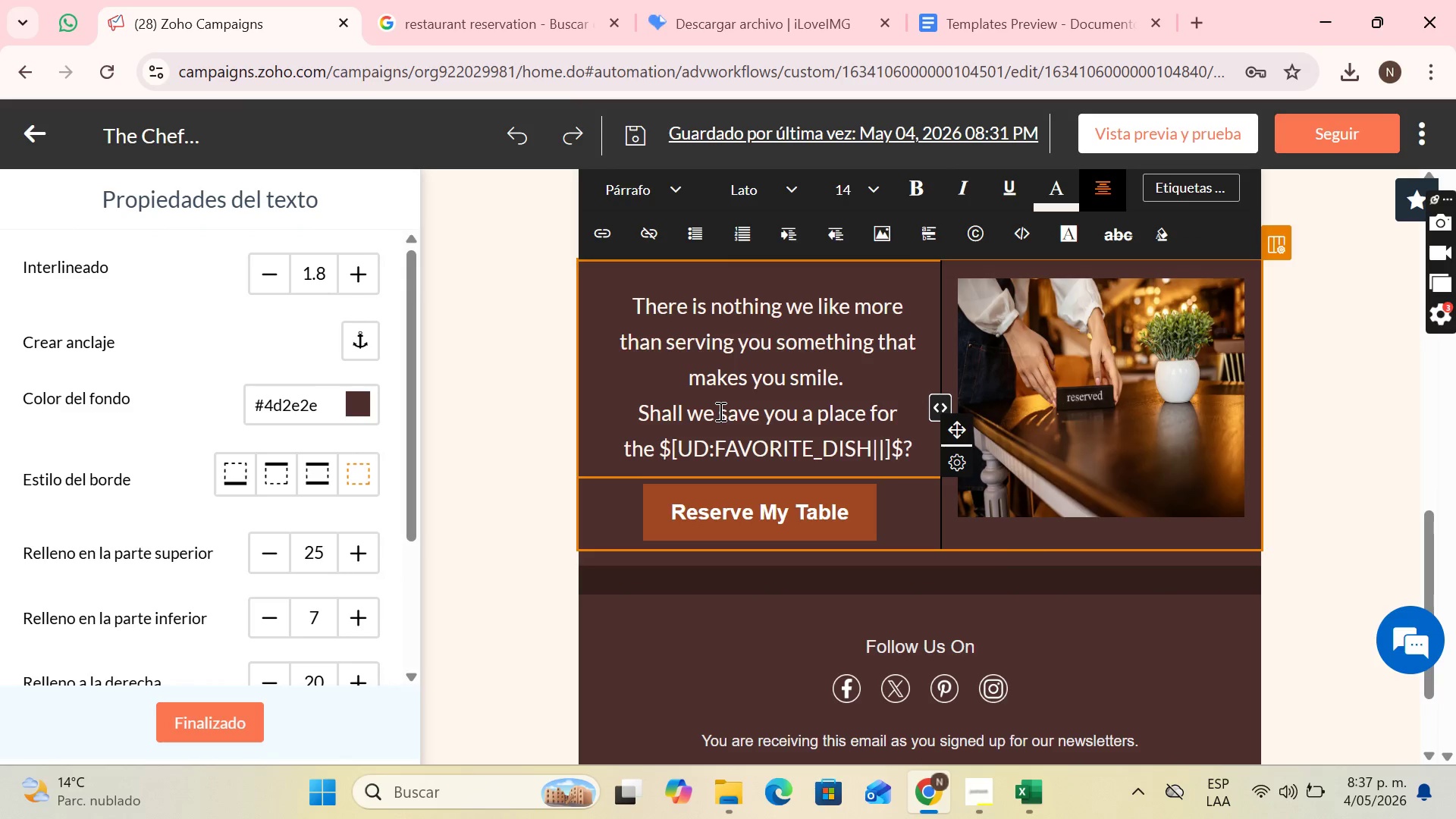 
wait(6.93)
 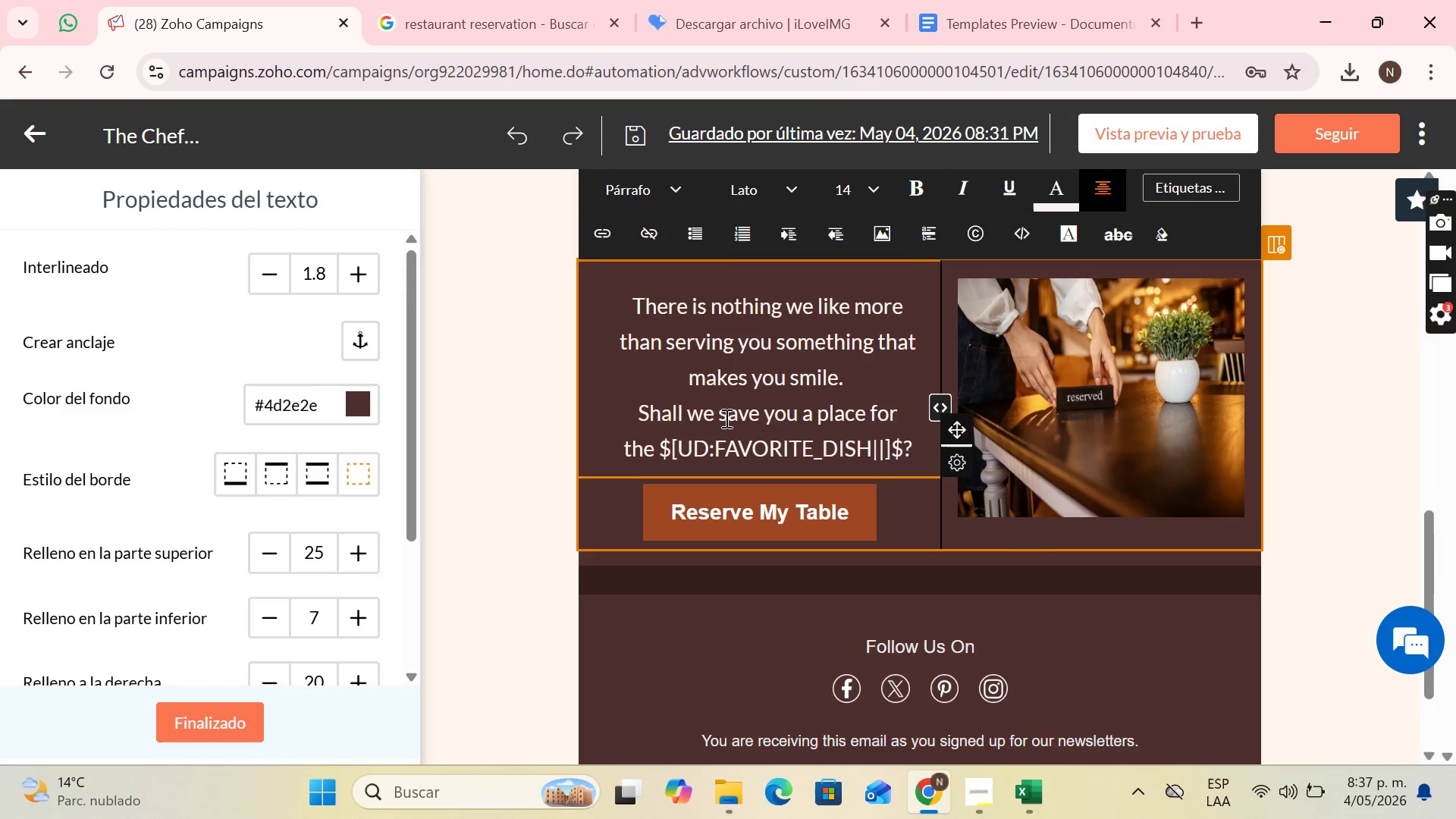 
left_click_drag(start_coordinate=[631, 410], to_coordinate=[934, 450])
 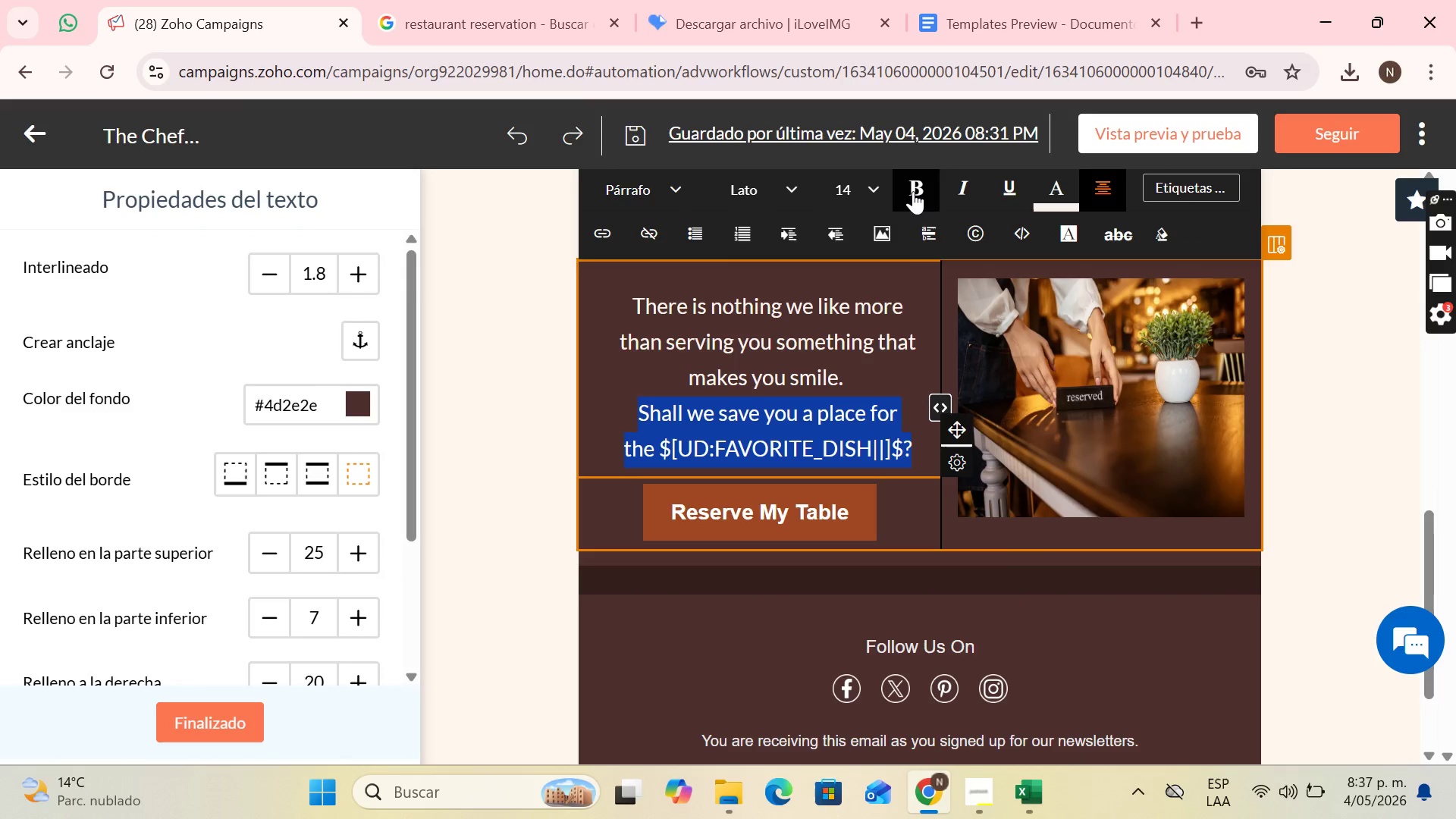 
left_click([919, 190])
 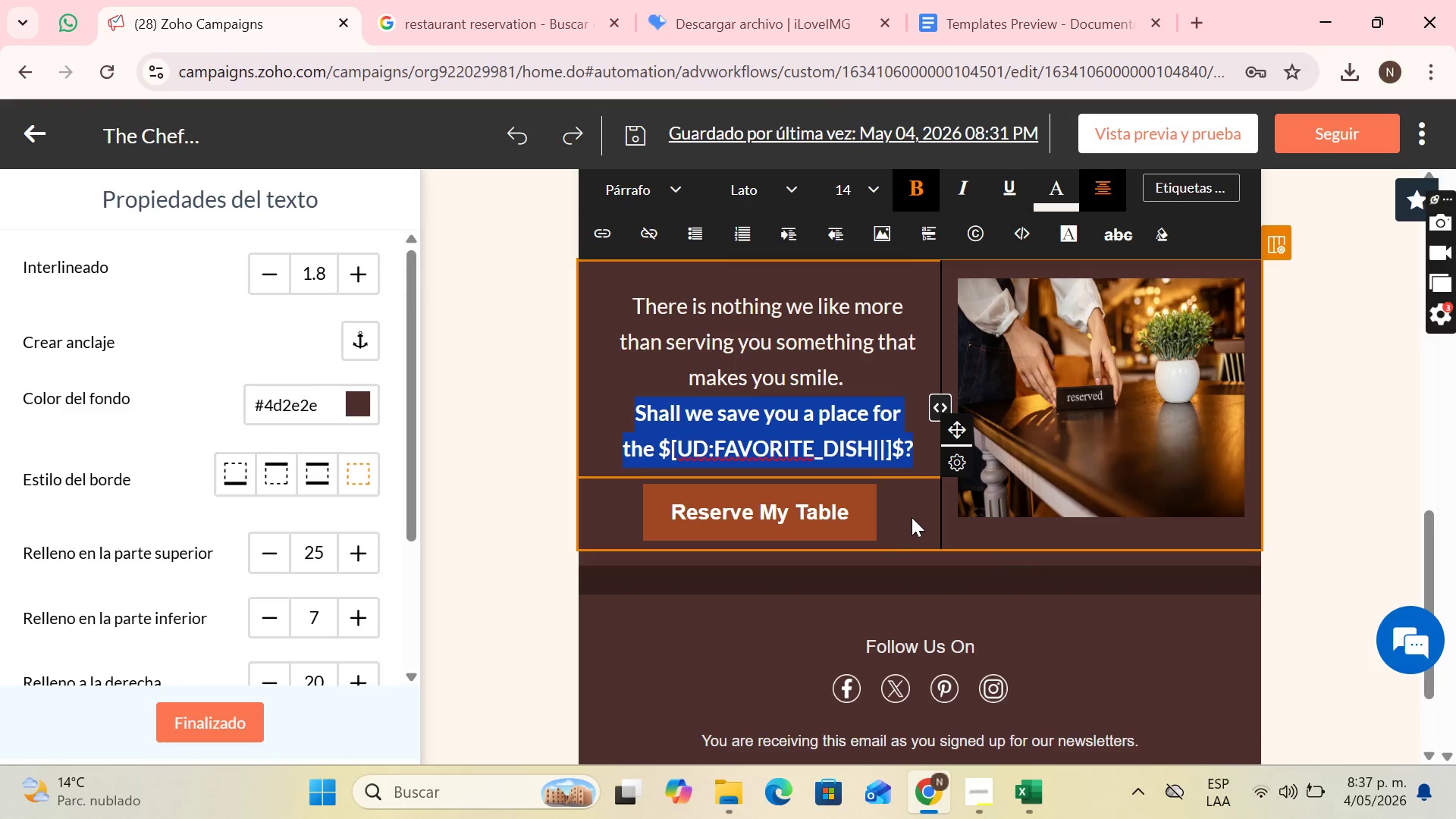 
left_click([912, 517])
 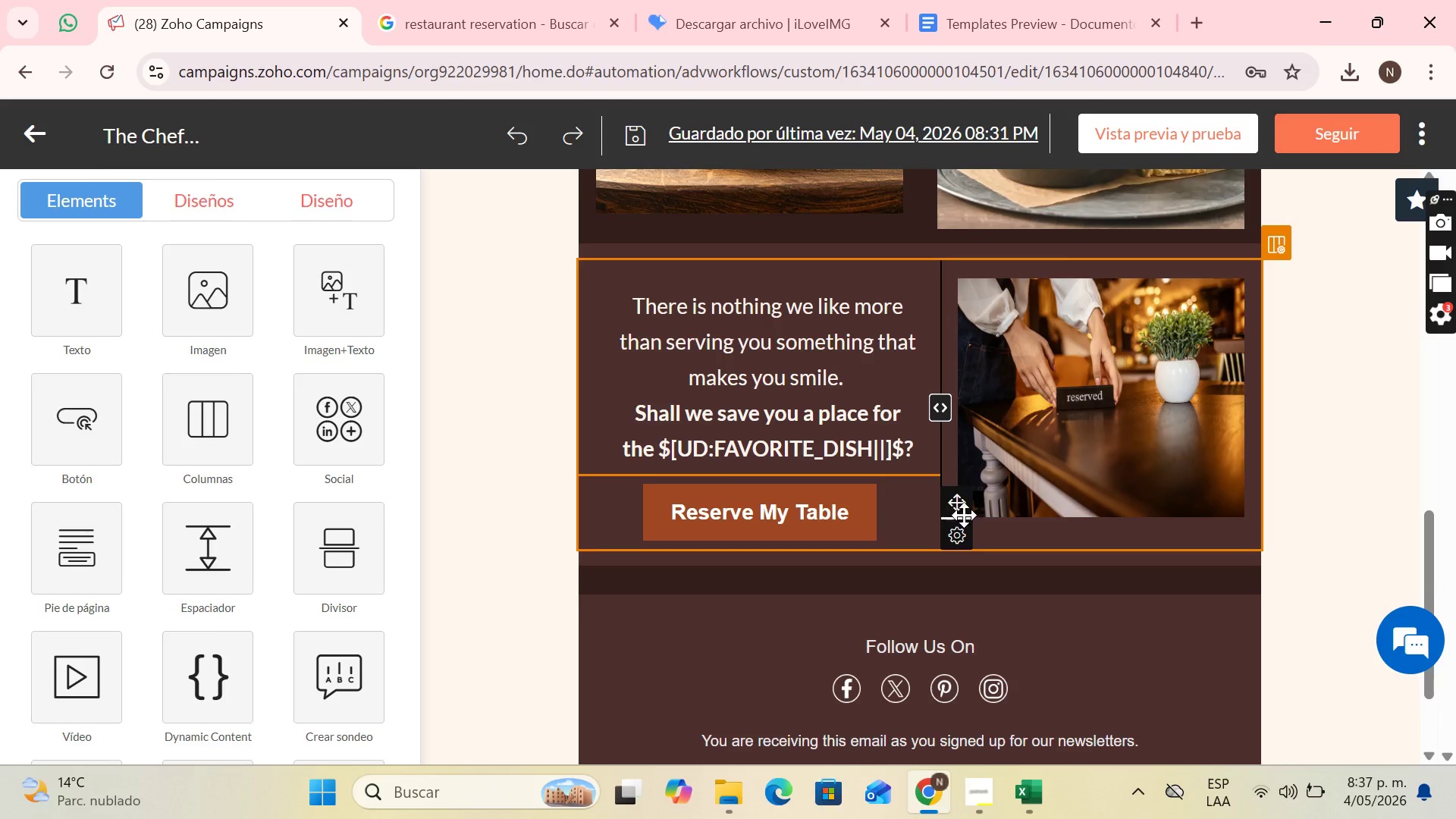 
scroll: coordinate [1181, 398], scroll_direction: up, amount: 8.0
 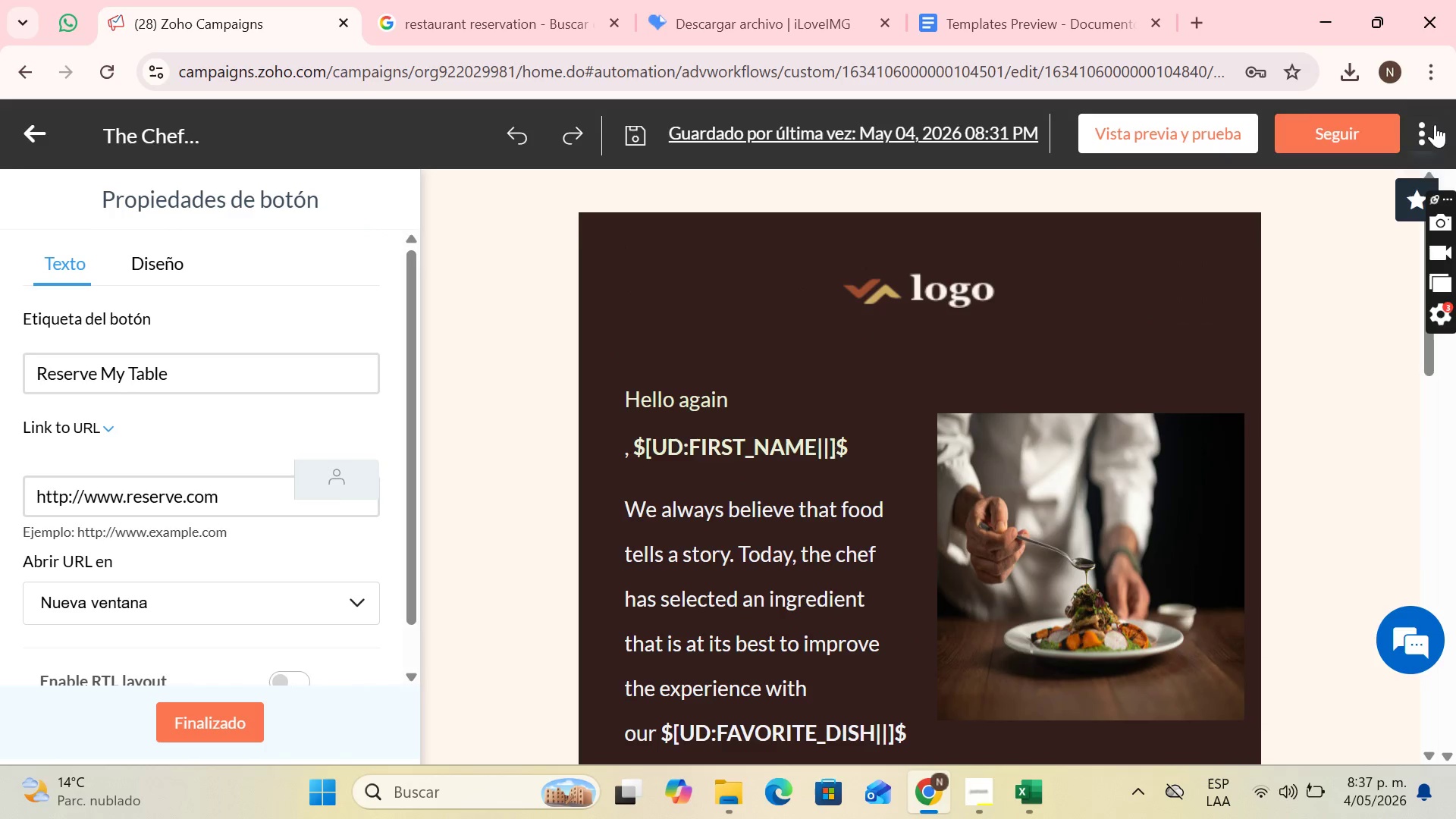 
left_click([1435, 124])
 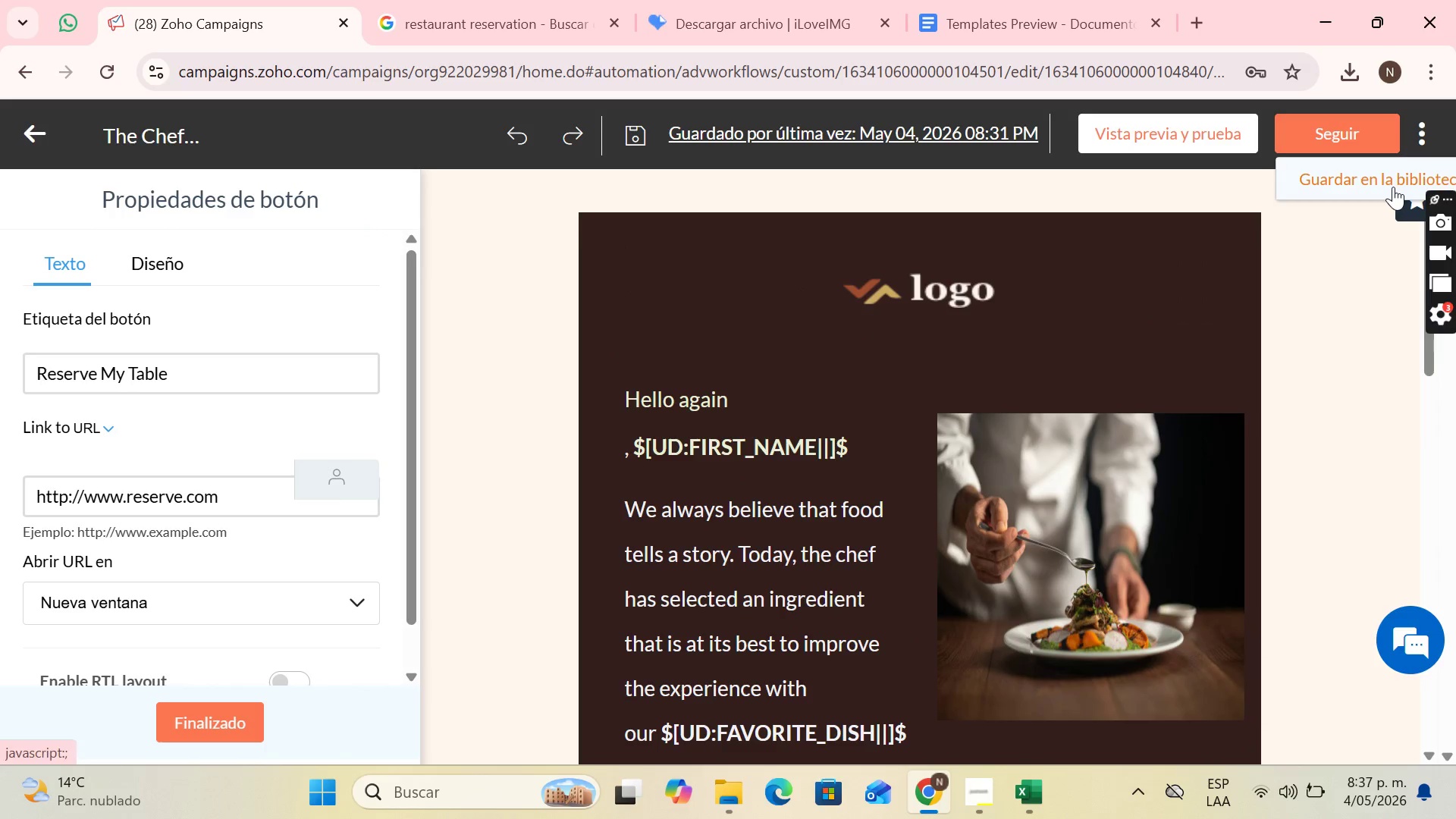 
left_click([1393, 187])
 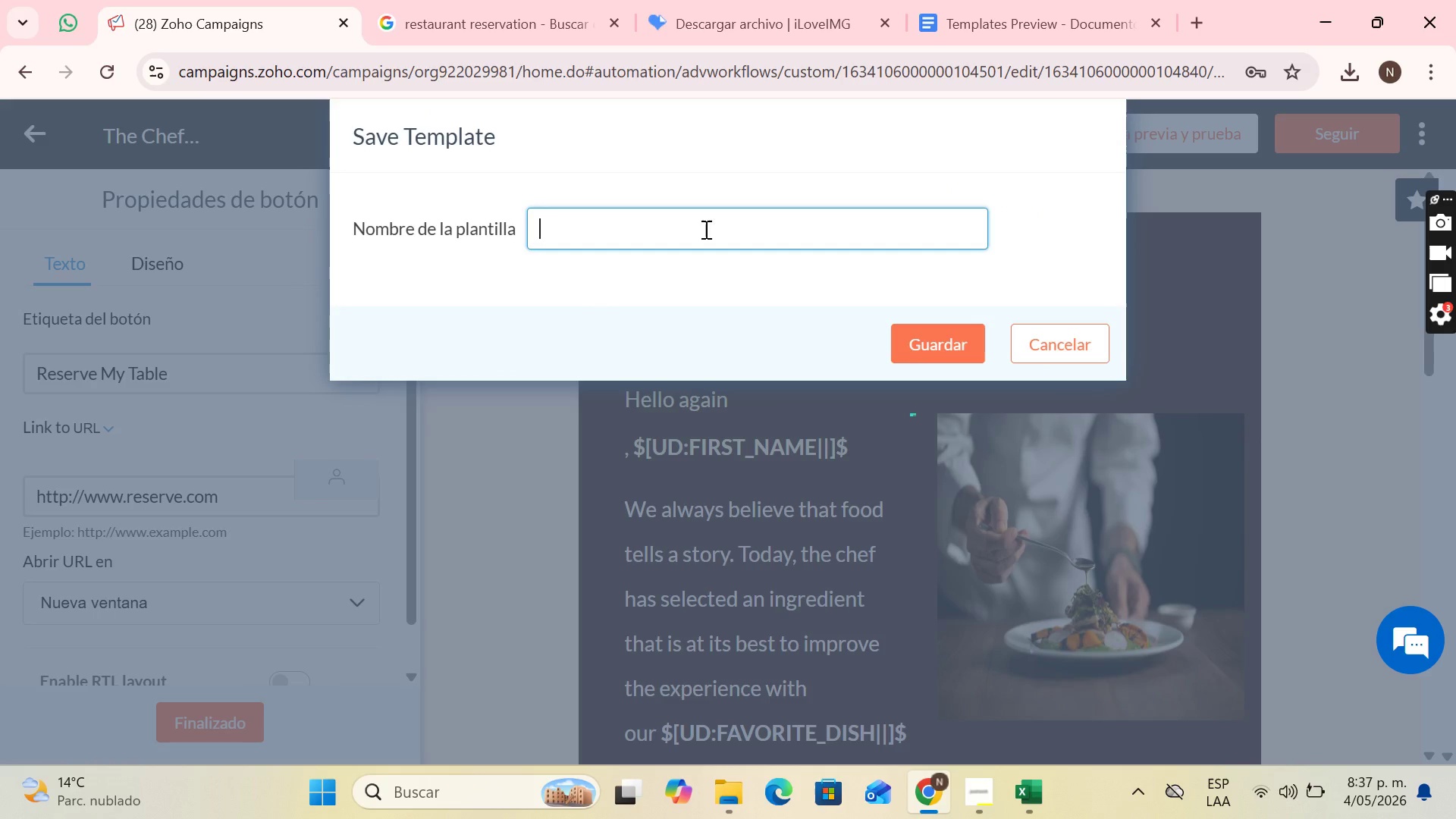 
left_click([666, 229])
 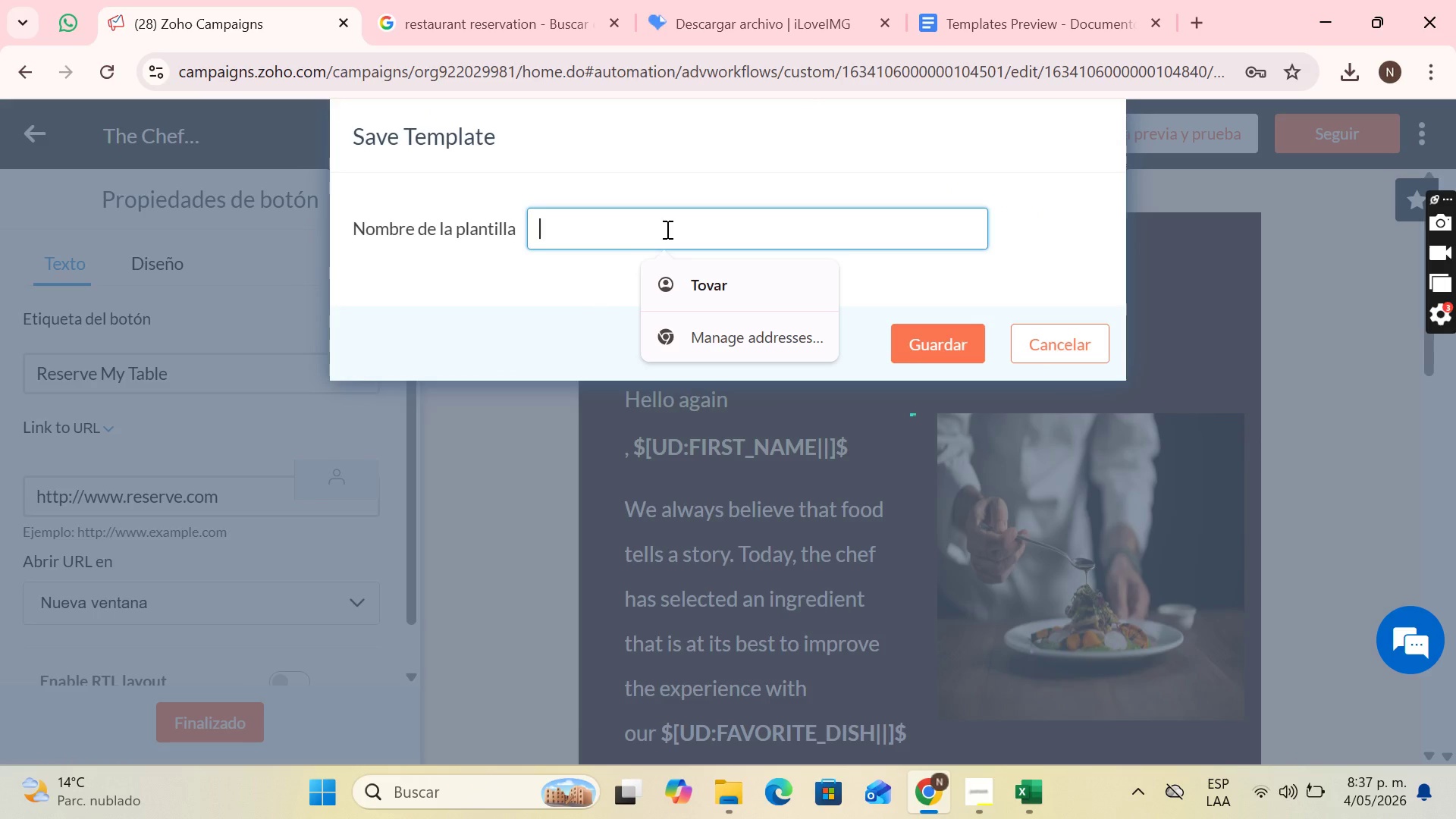 
type(T)
key(Backspace)
key(Backspace)
type(Tempk)
key(Backspace)
type(lay)
key(Backspace)
type(te 2 Green J)
key(Backspace)
type(Hearth)
 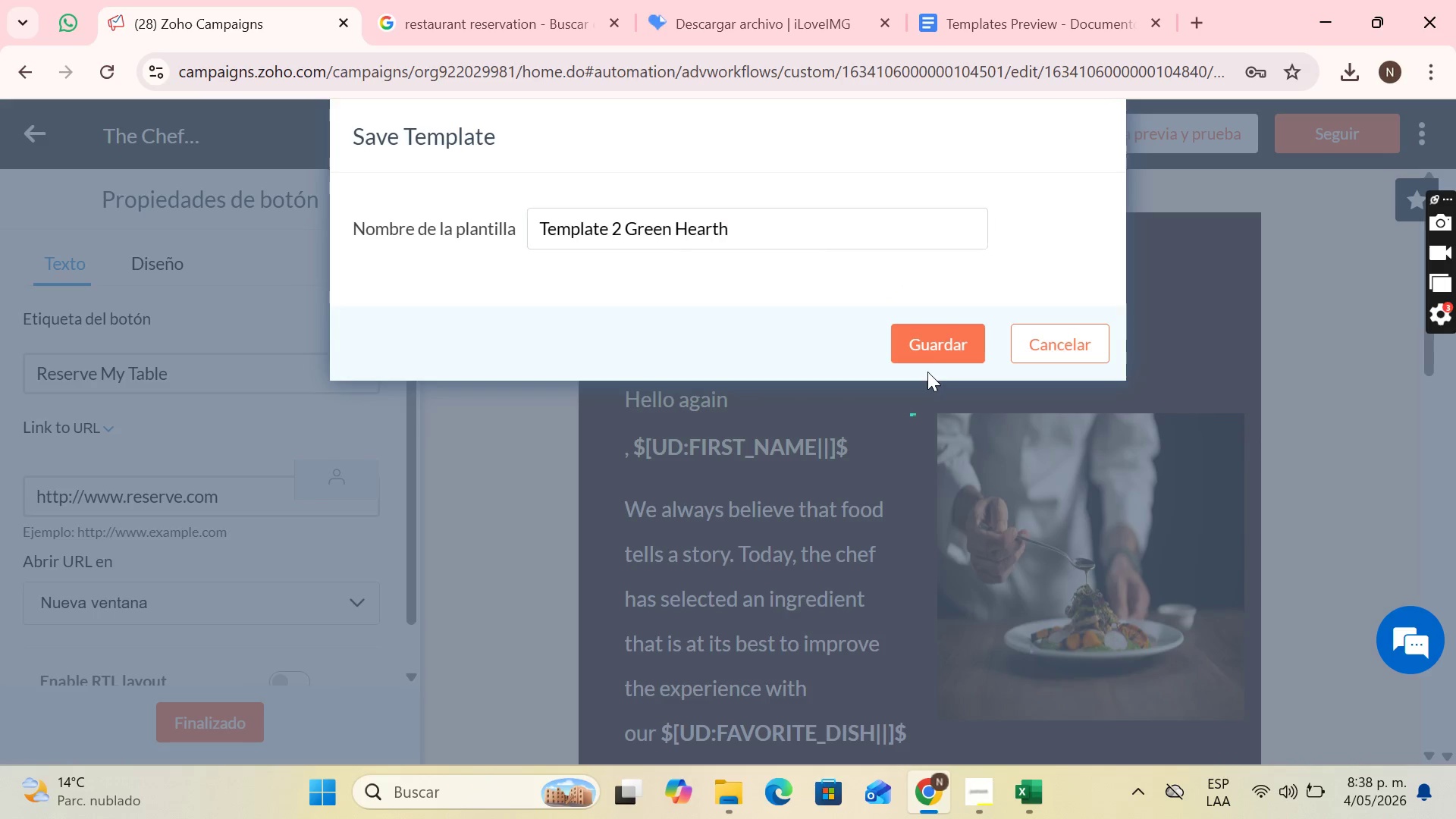 
double_click([928, 348])
 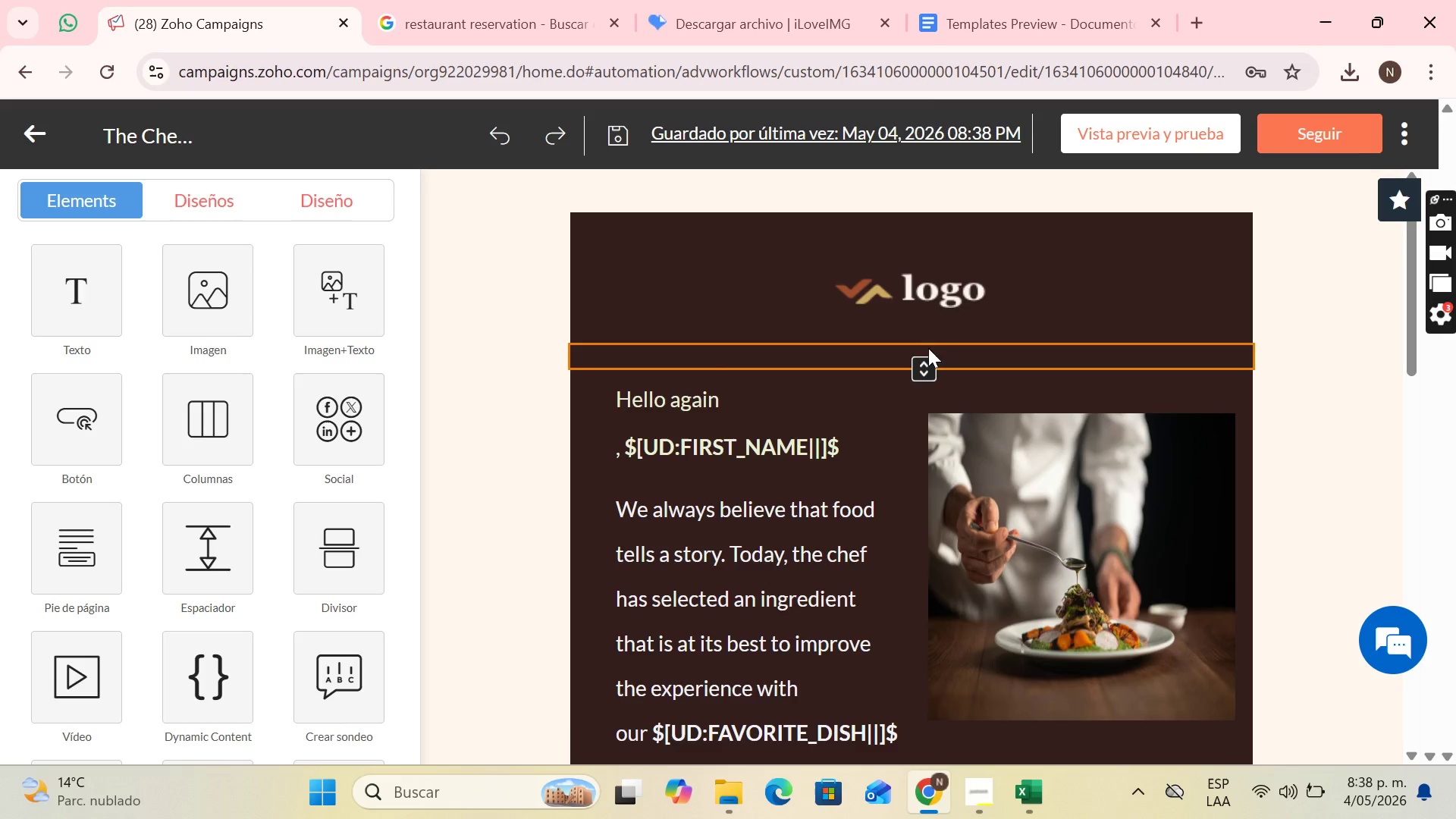 
scroll: coordinate [1259, 378], scroll_direction: up, amount: 2.0
 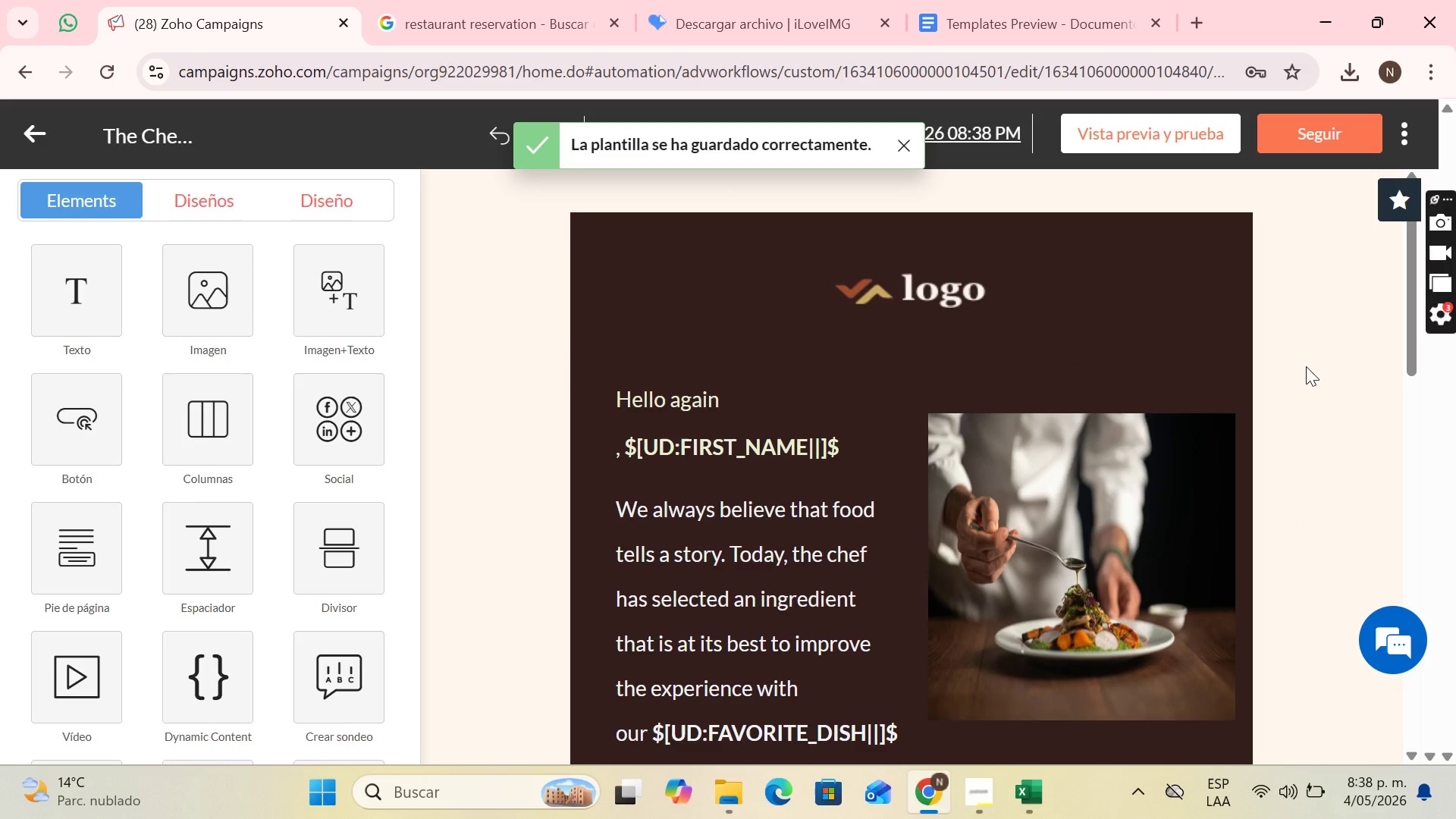 
key(PrintScreen)
 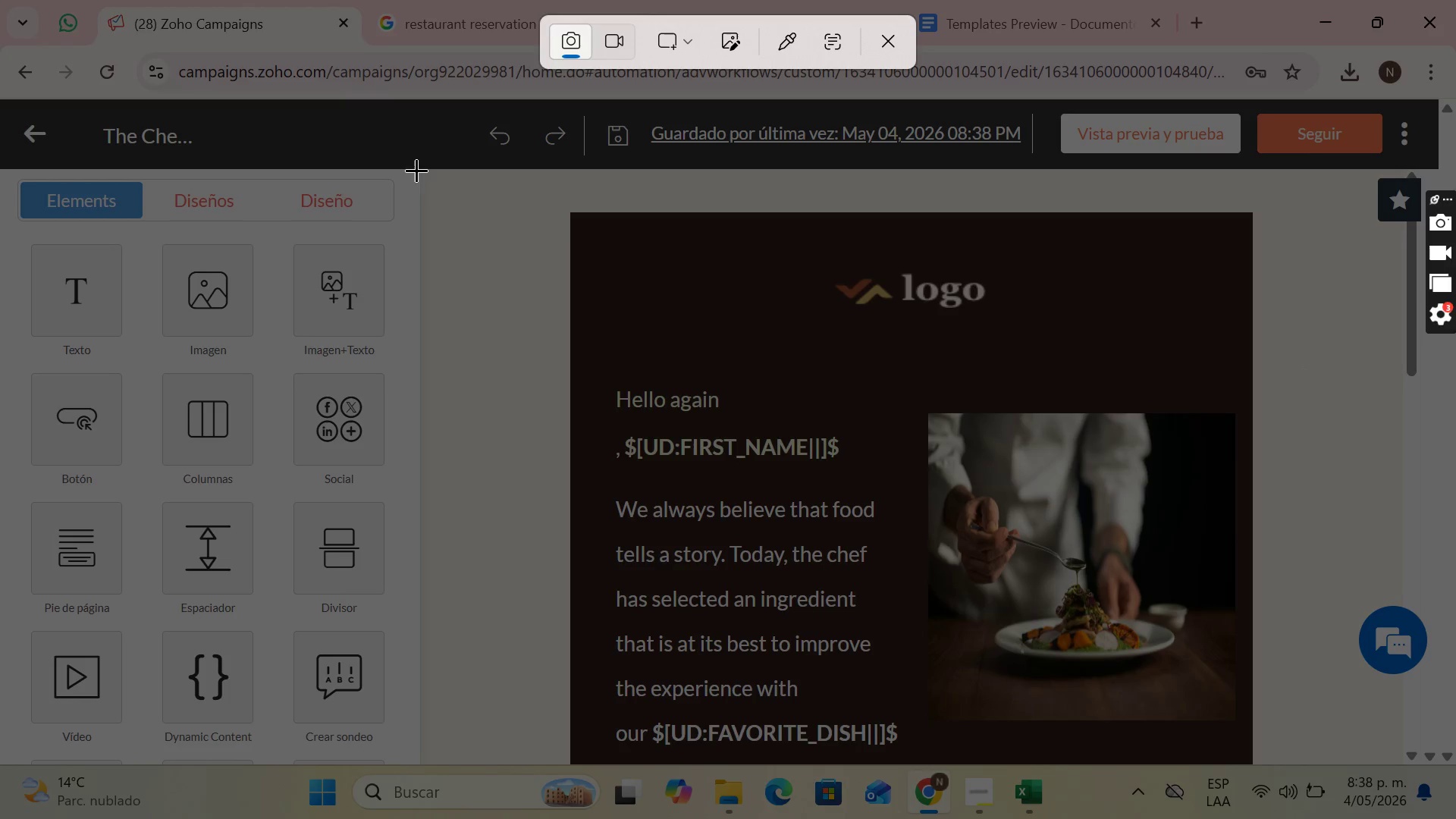 
left_click_drag(start_coordinate=[418, 174], to_coordinate=[1356, 753])
 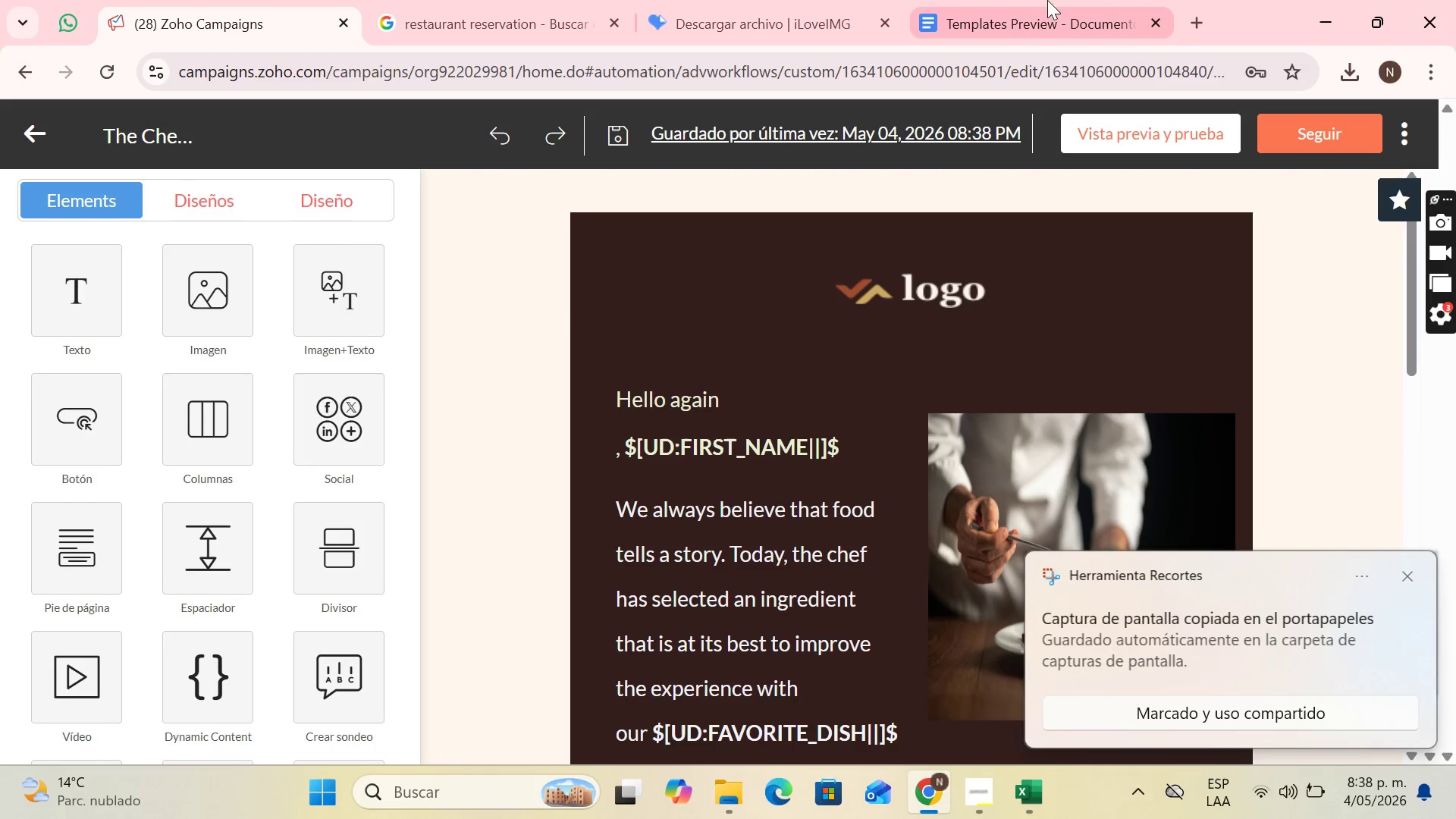 
left_click([1053, 0])
 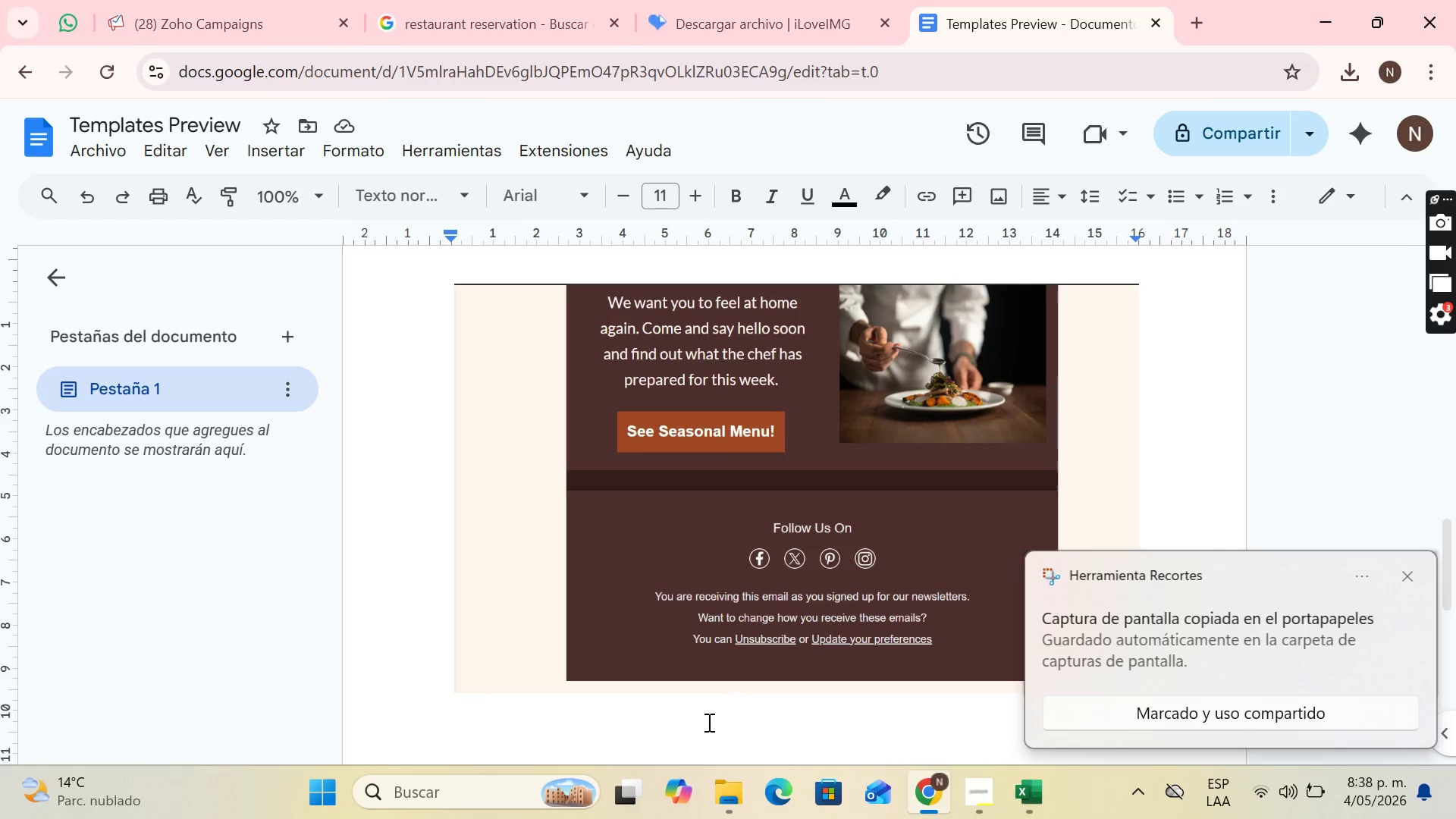 
left_click([702, 727])
 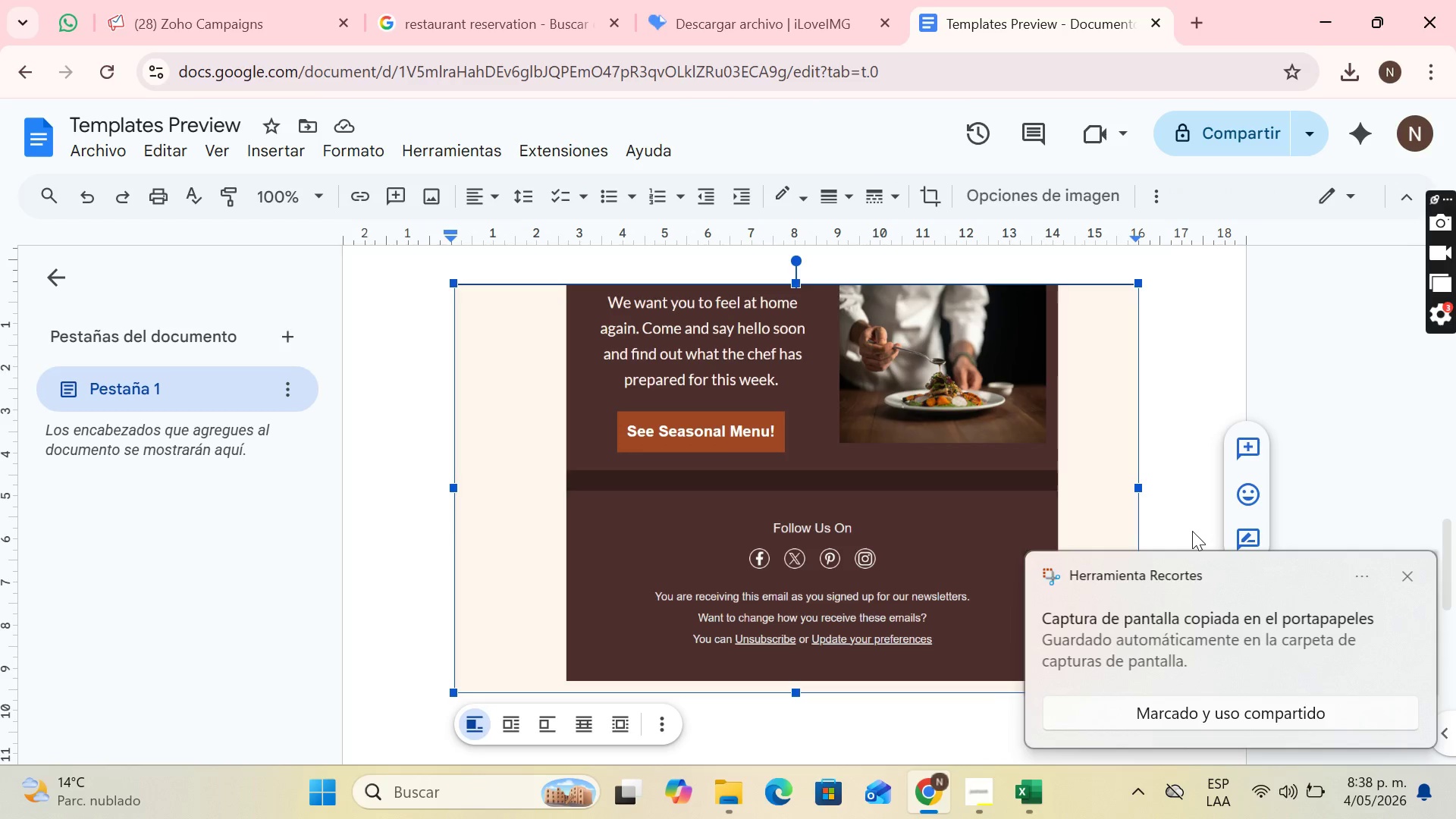 
key(ArrowRight)
 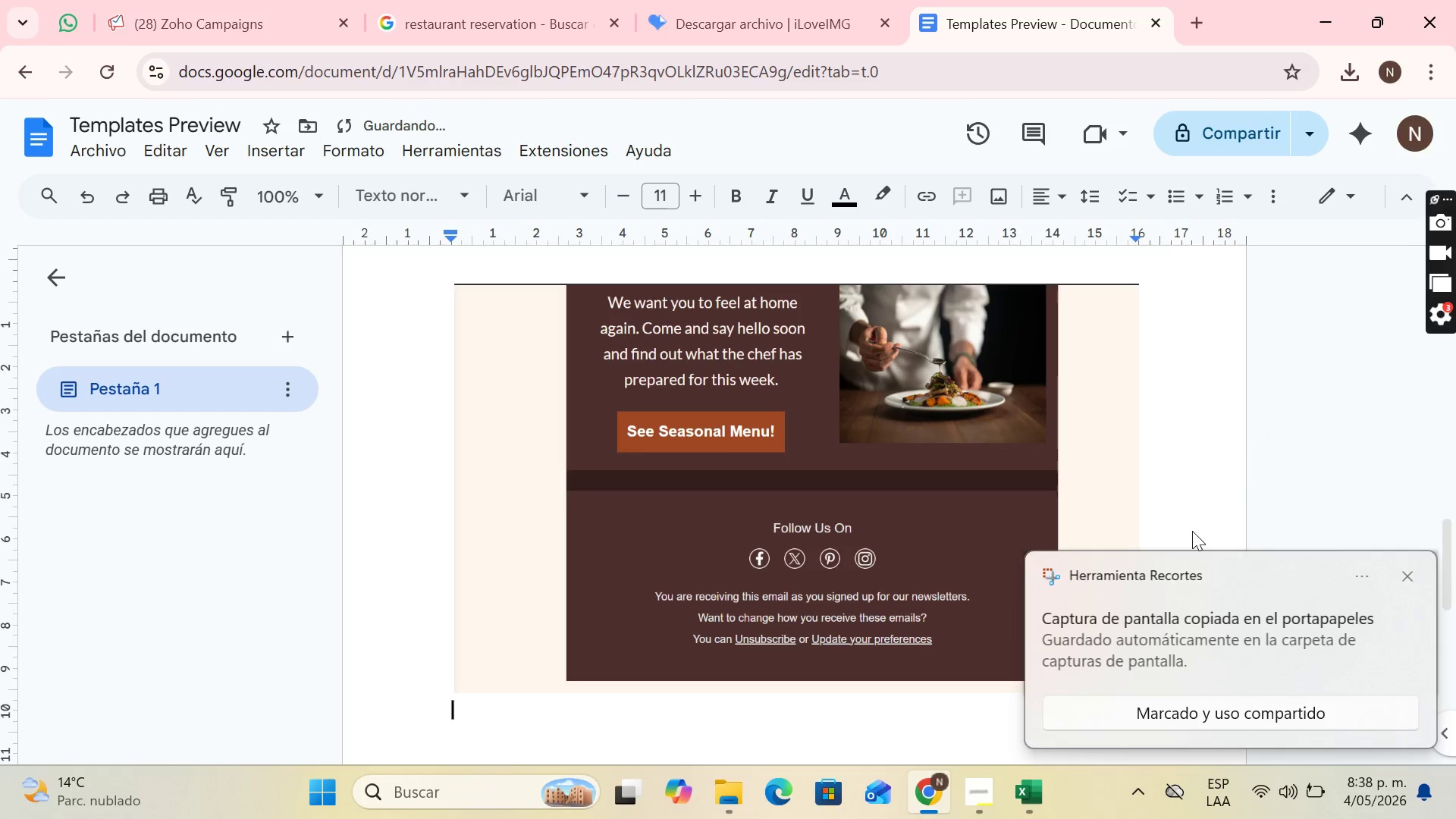 
key(Enter)
 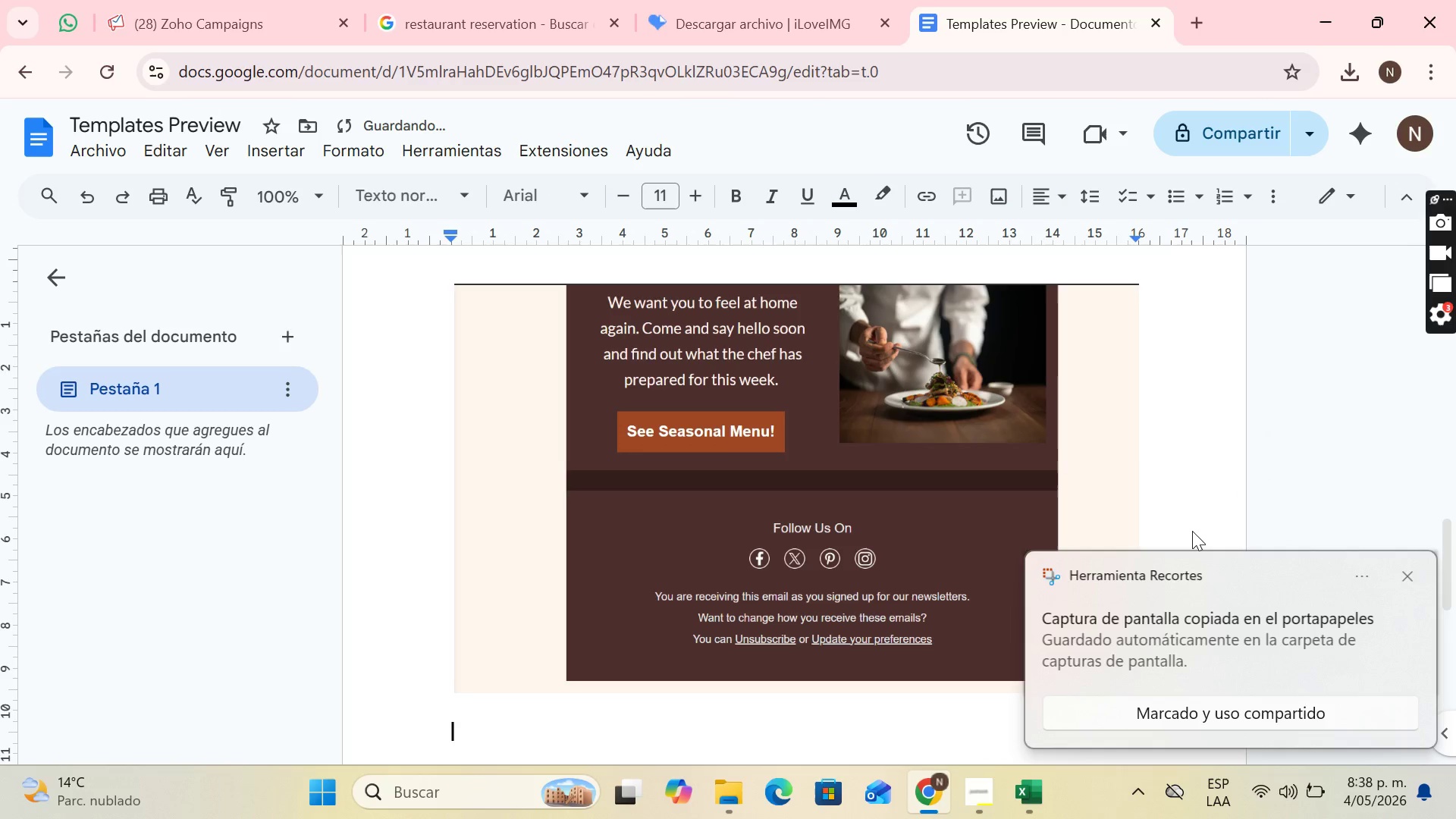 
key(Enter)
 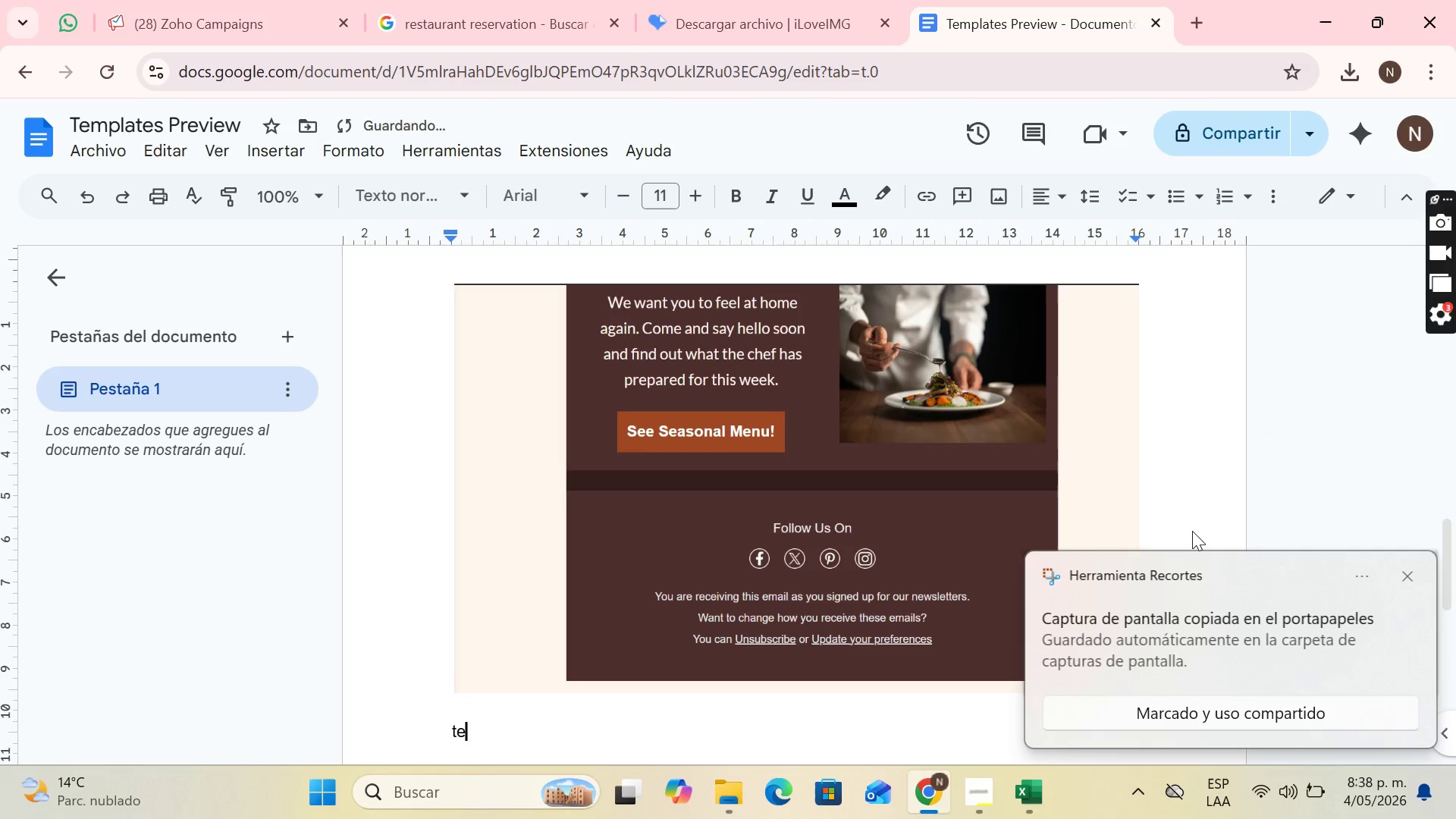 
type(te)
key(Backspace)
key(Backspace)
type(TEMPLATE 2)
 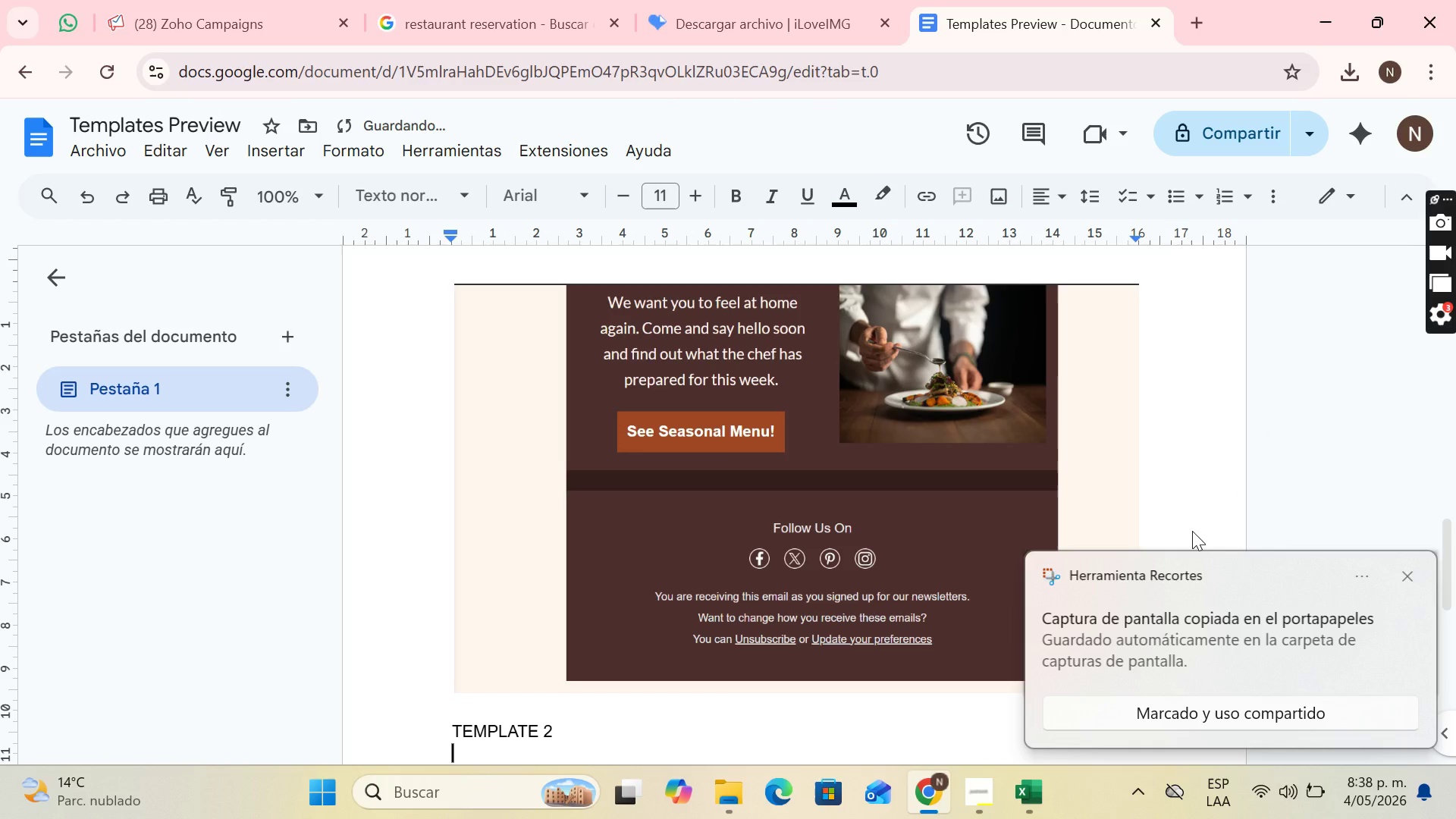 
key(Enter)
 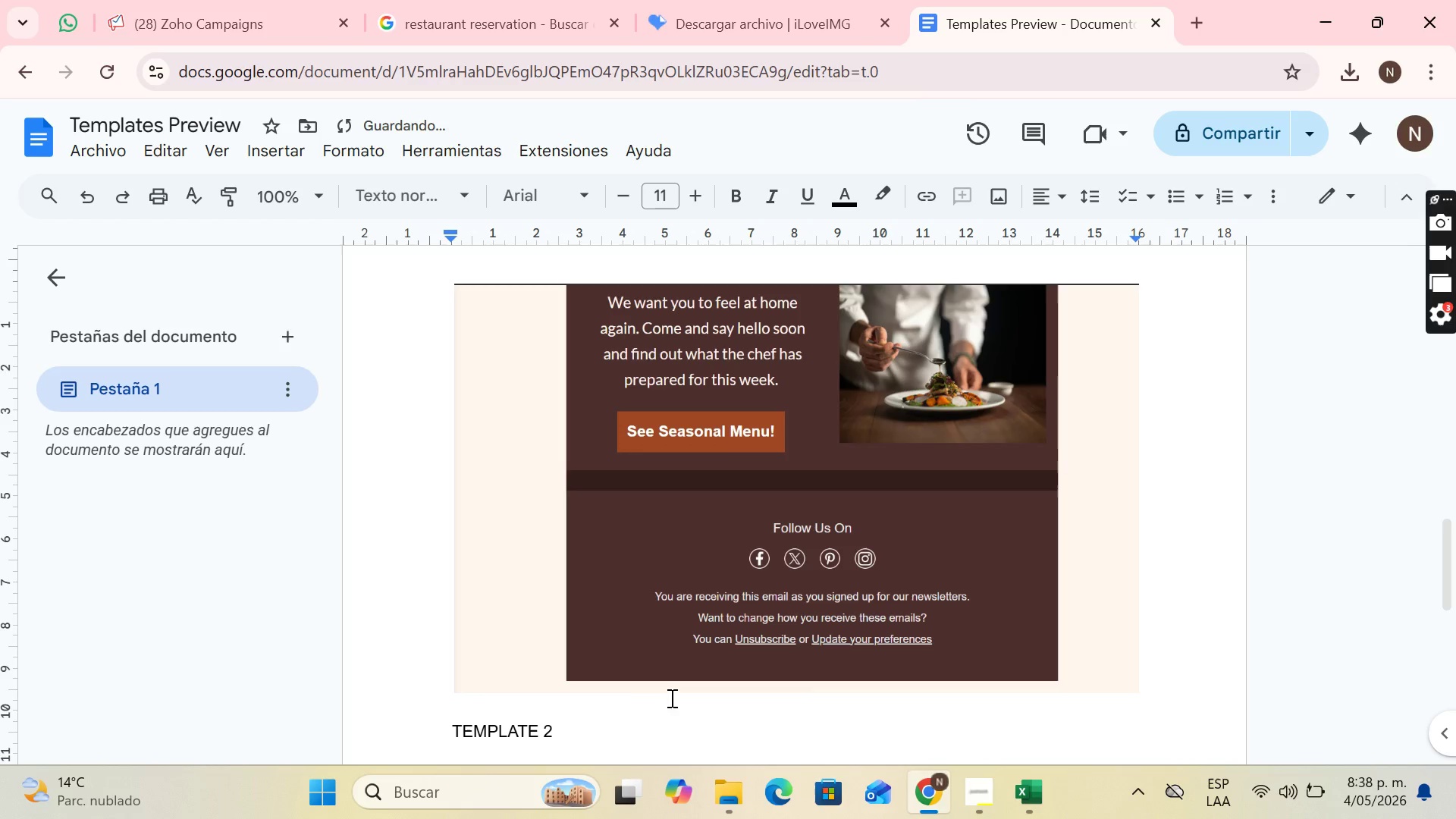 
key(Control+V)
 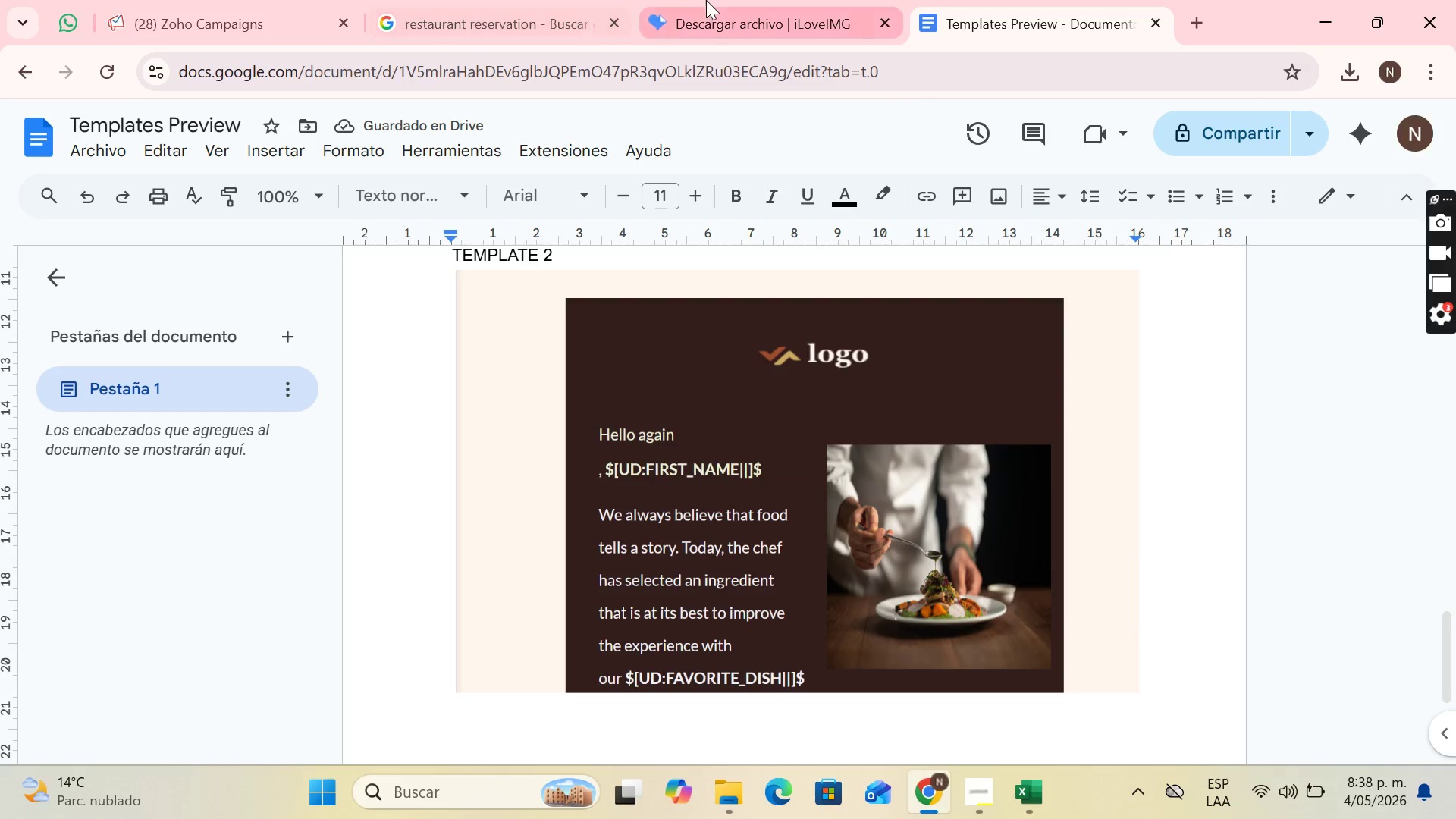 
left_click([265, 0])
 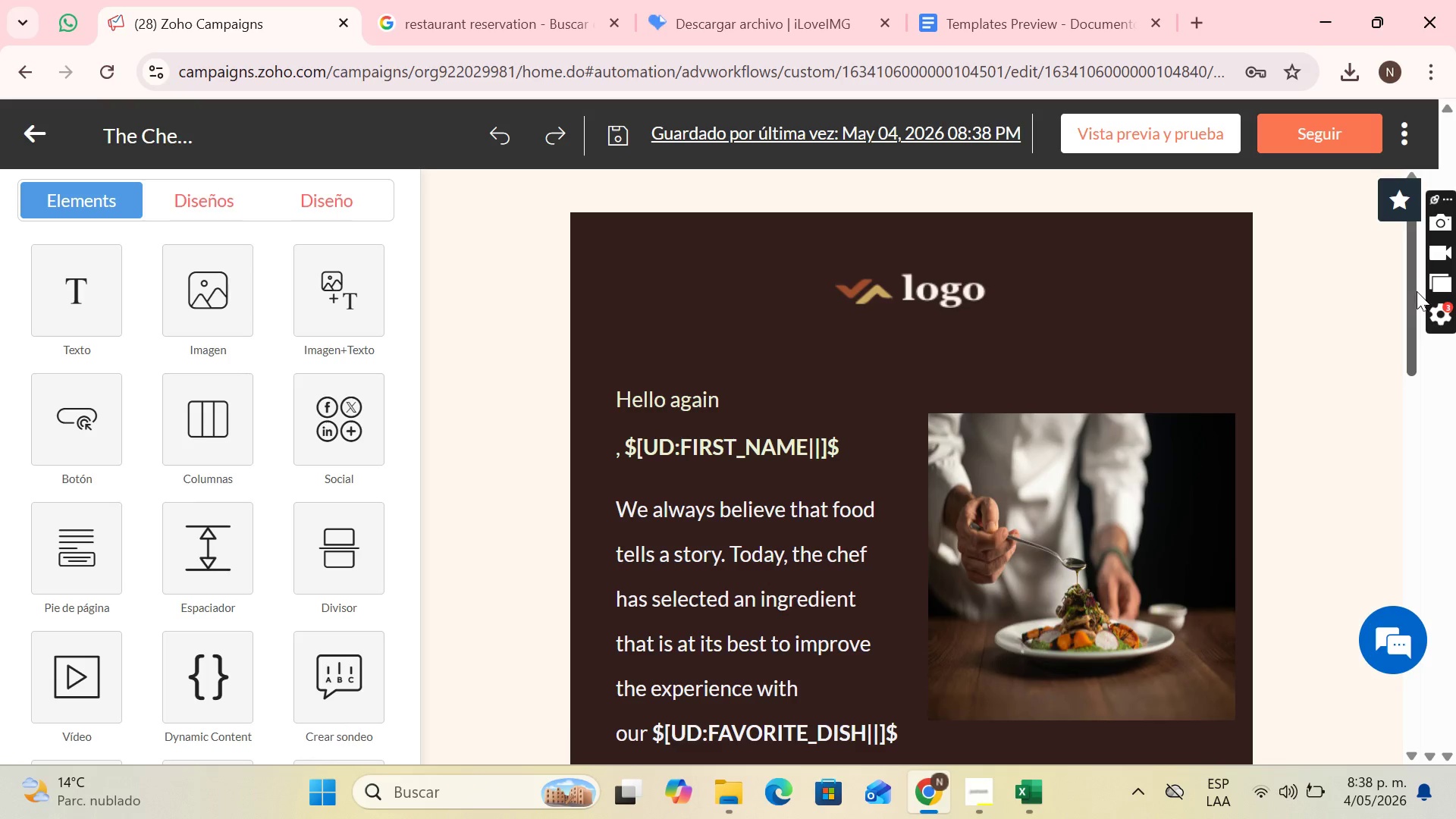 
left_click_drag(start_coordinate=[1416, 292], to_coordinate=[1444, 483])
 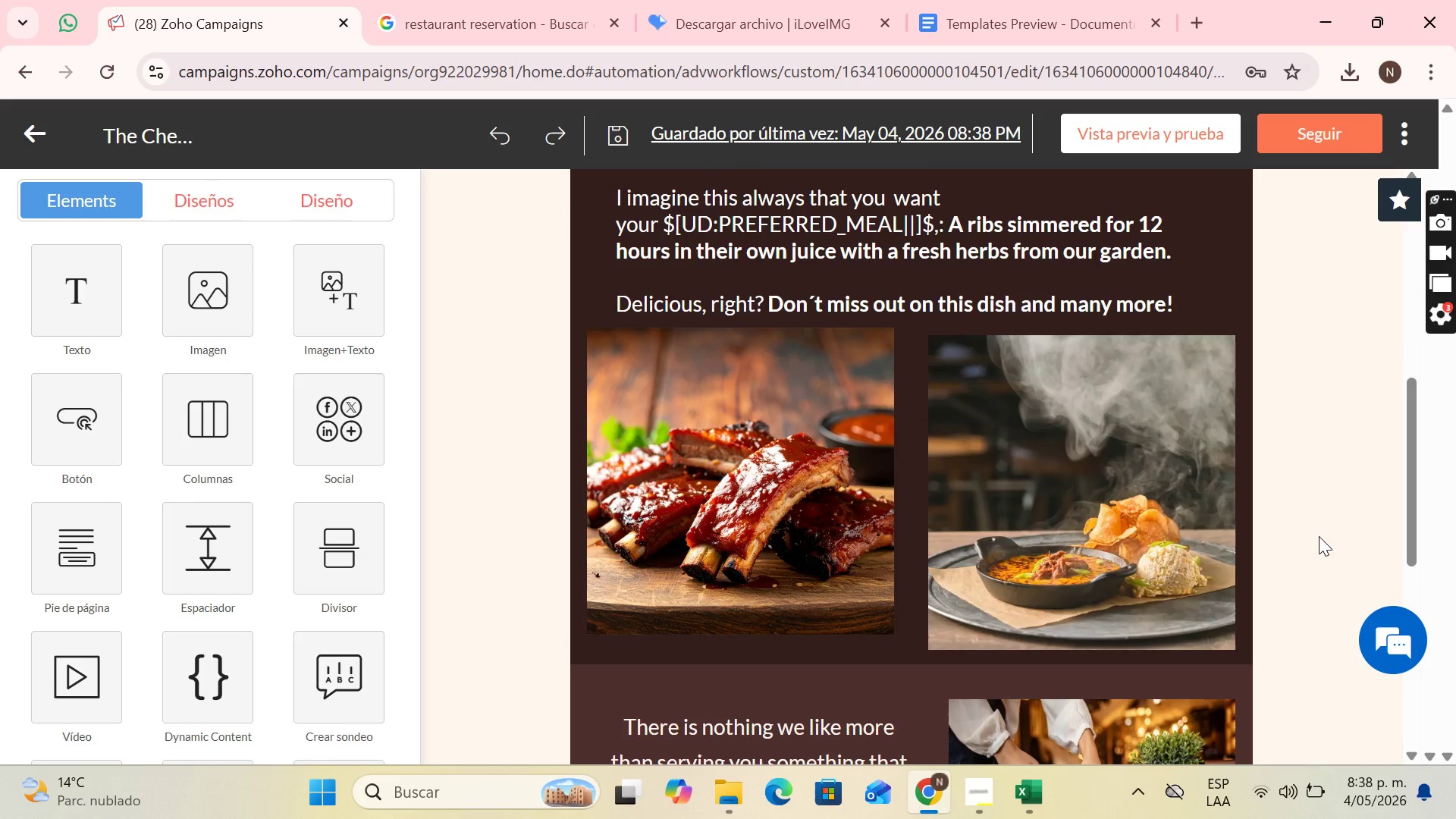 
key(PrintScreen)
 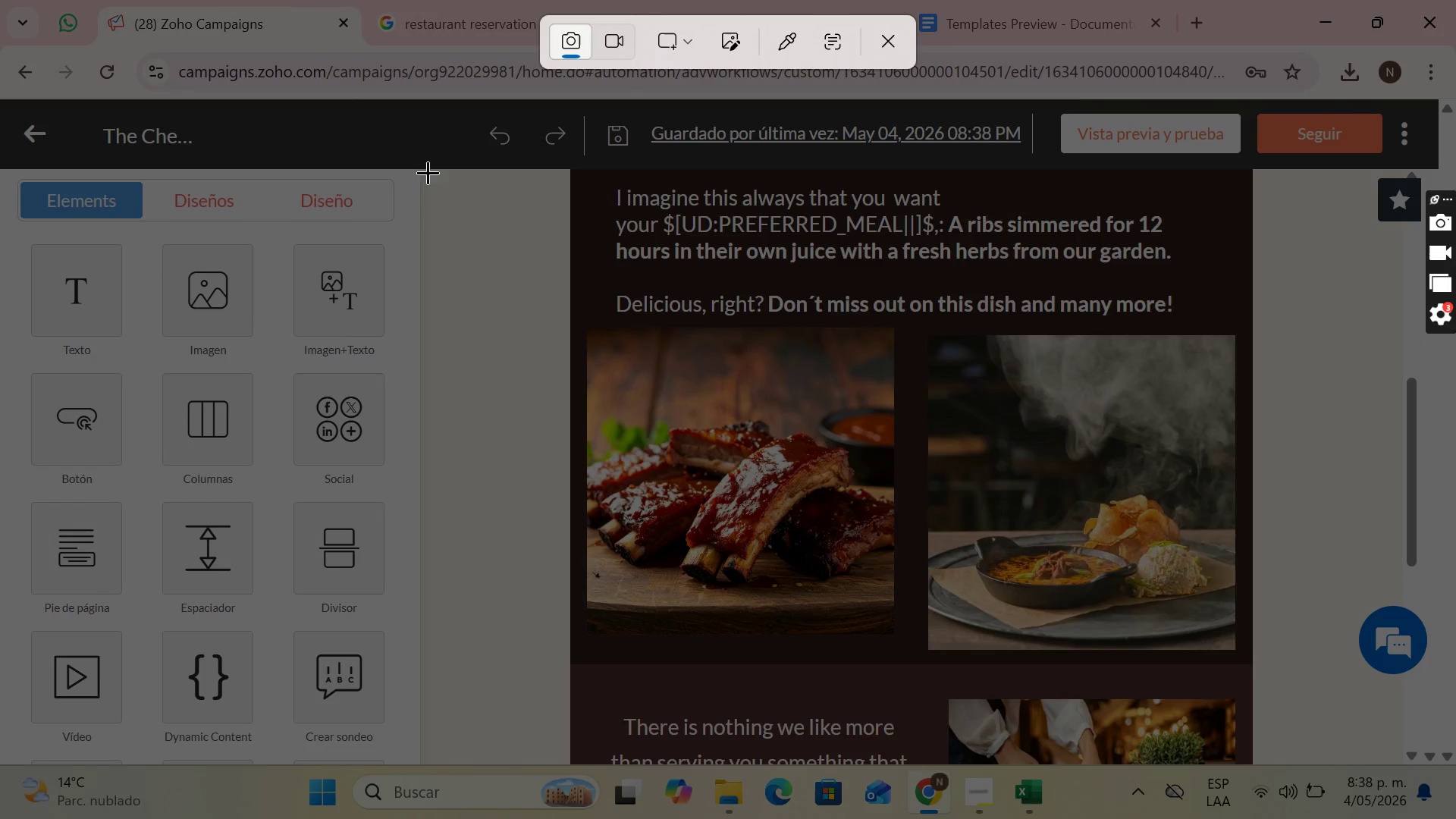 
left_click_drag(start_coordinate=[422, 171], to_coordinate=[1349, 759])
 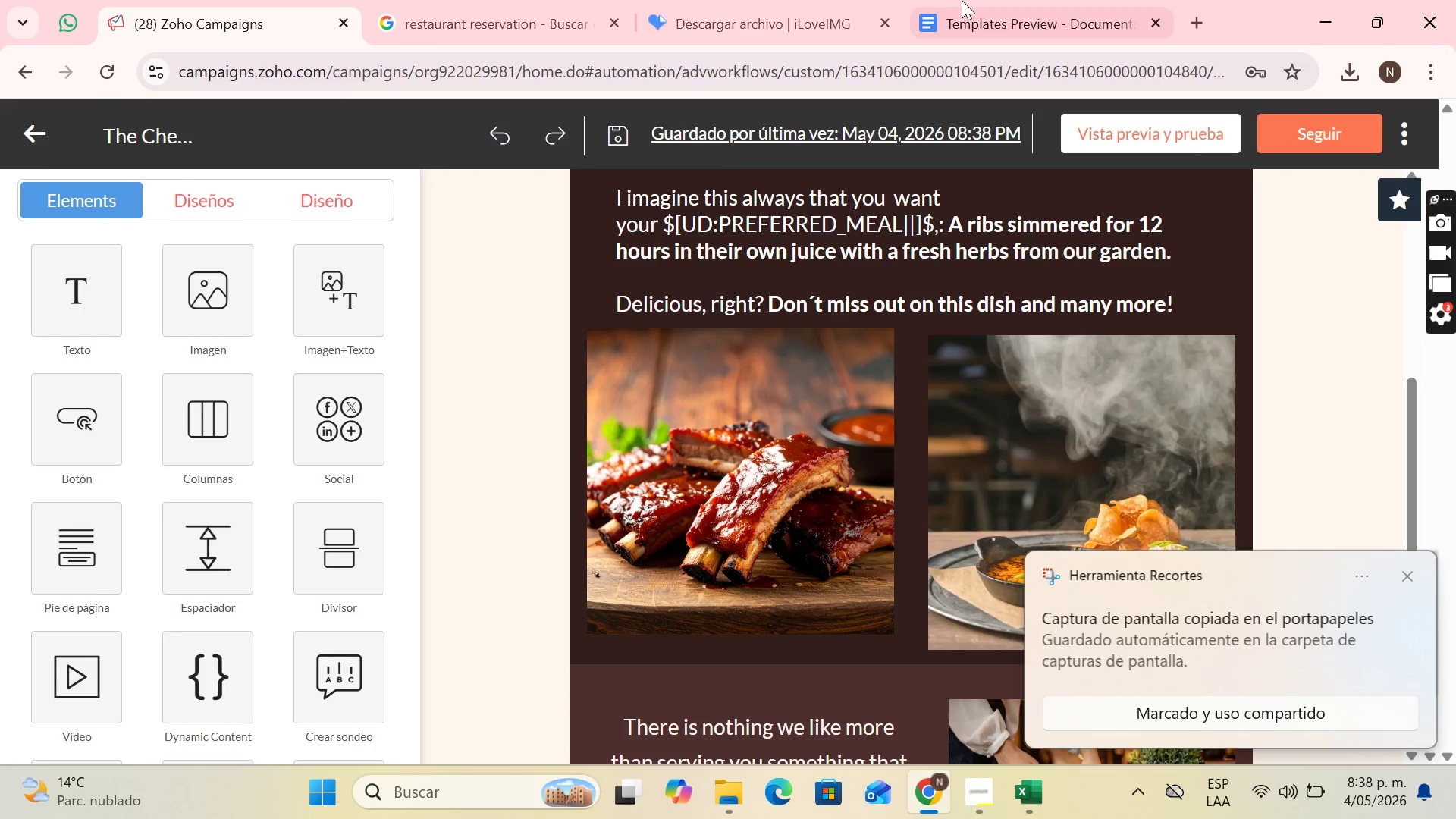 
left_click([962, 0])
 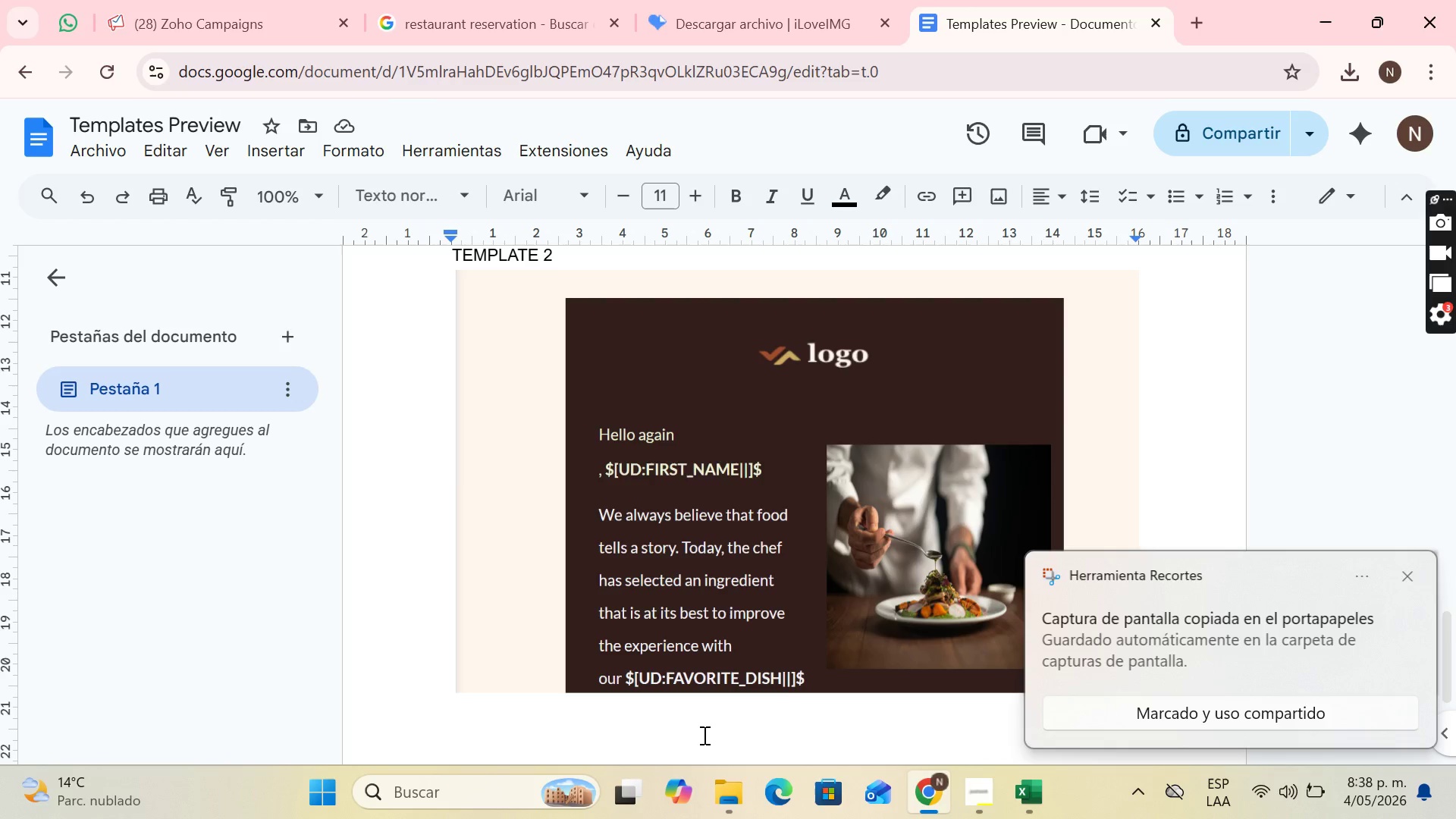 
left_click([703, 735])
 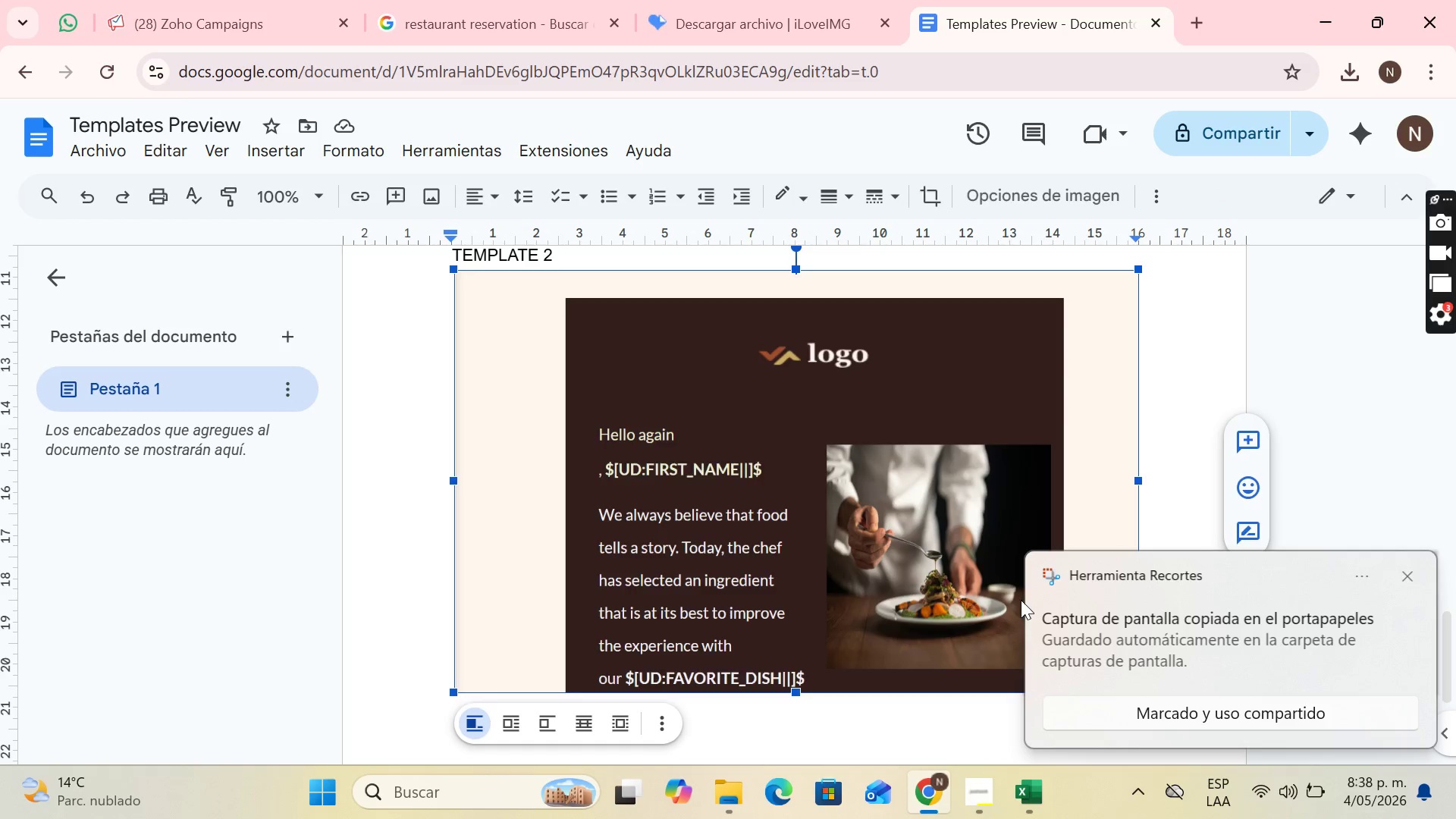 
key(Enter)
 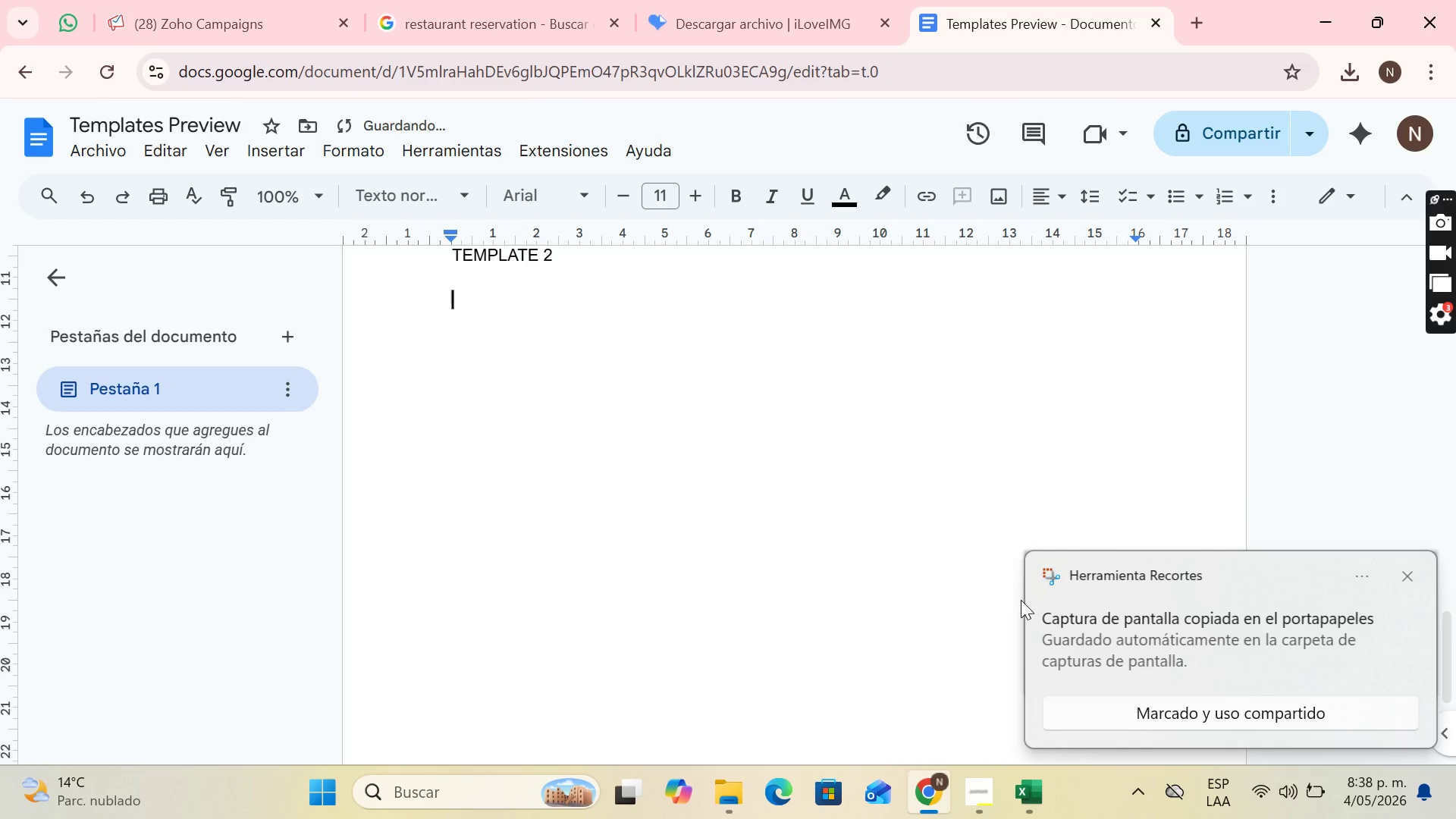 
key(Control+Z)
 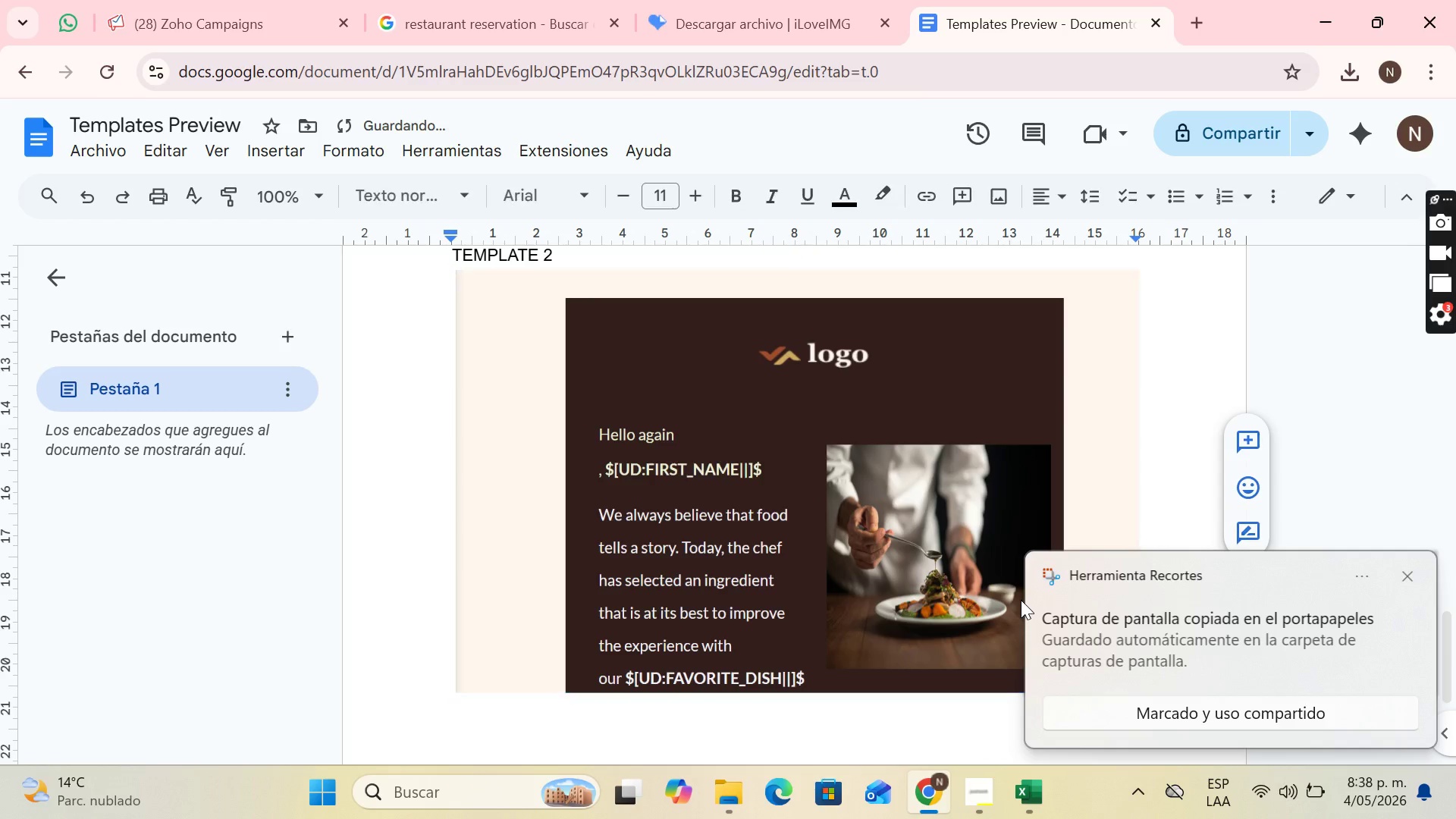 
key(ArrowRight)
 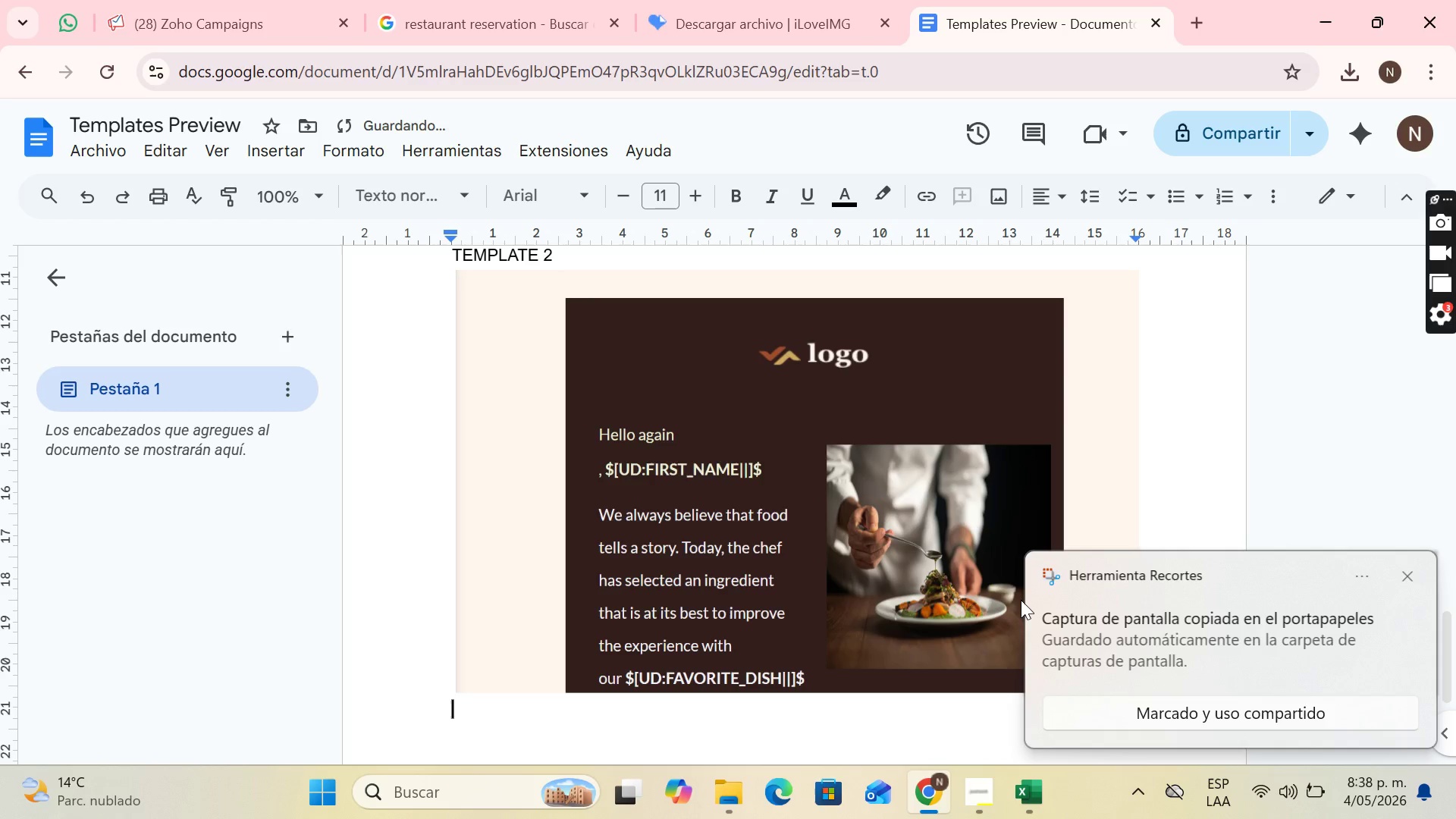 
key(Enter)
 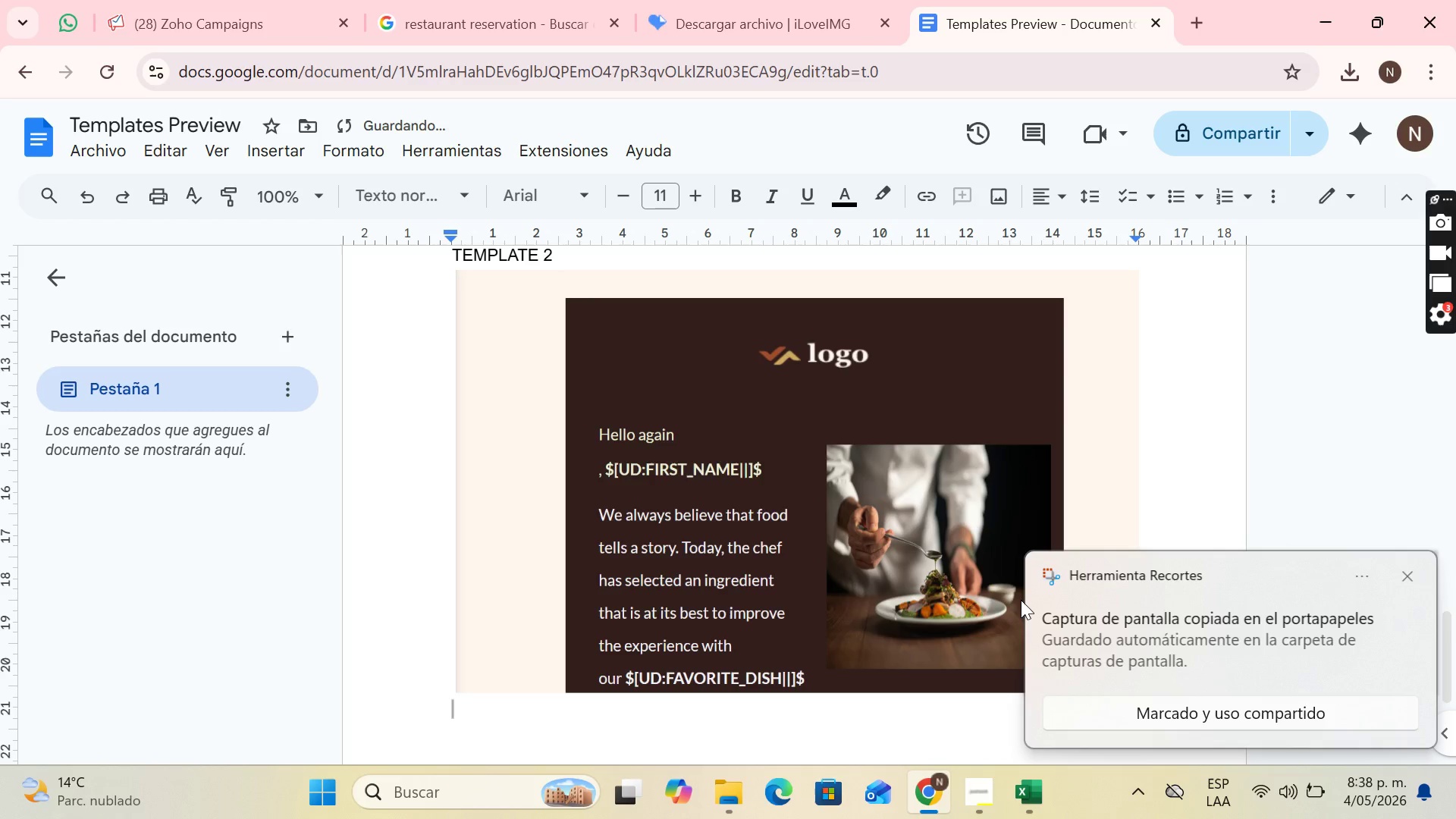 
key(Control+V)
 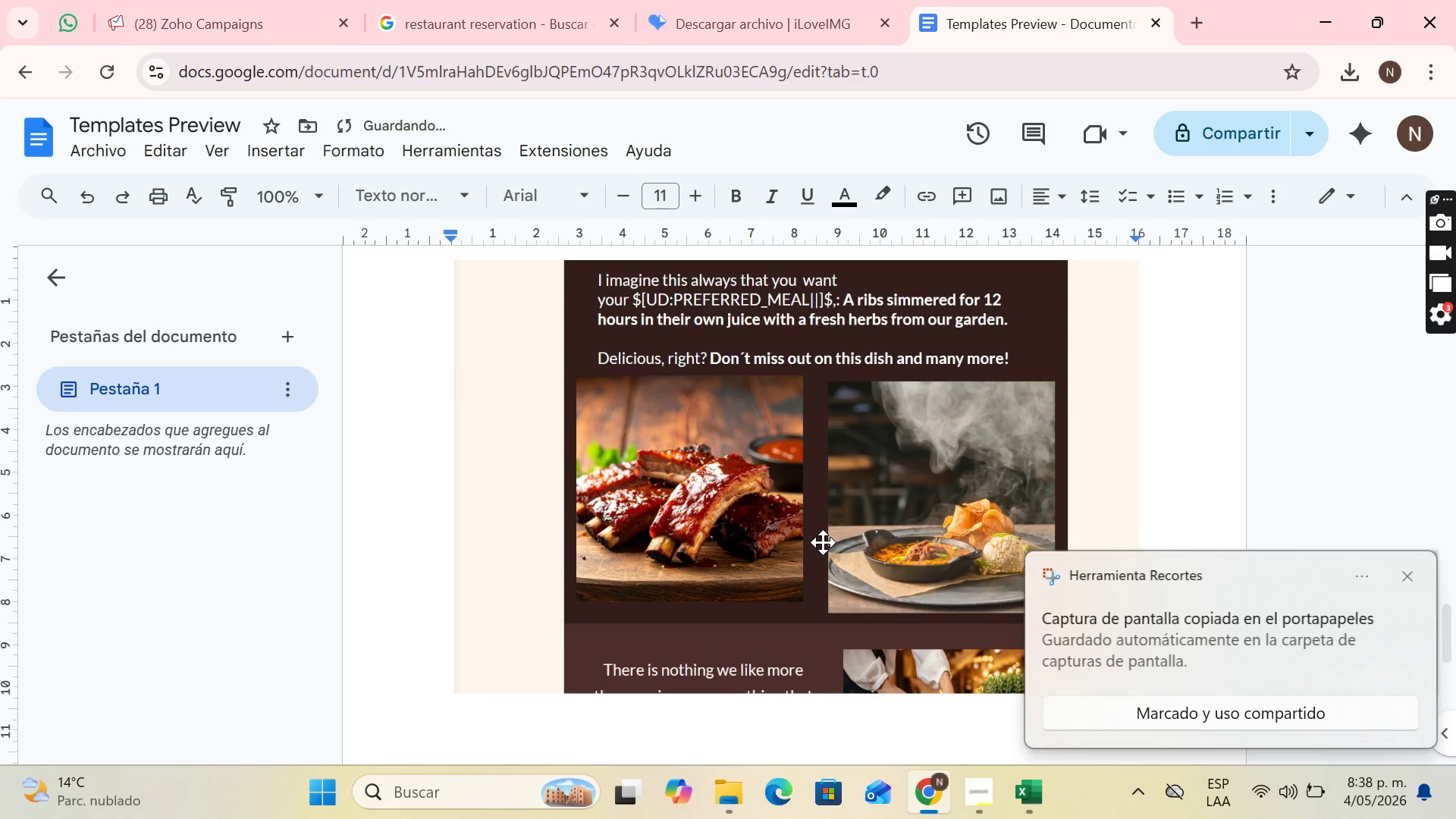 
key(ArrowRight)
 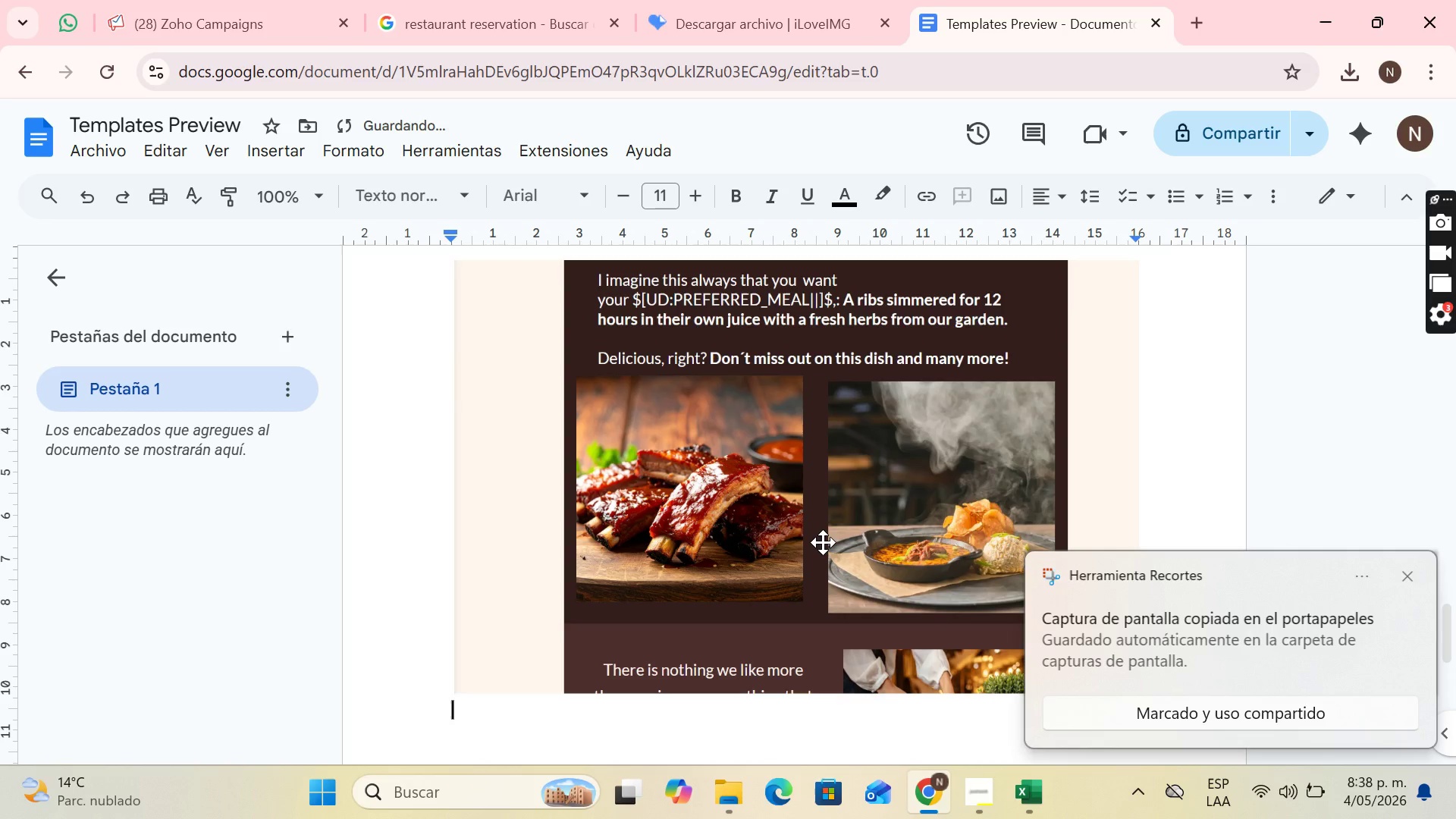 
key(Enter)
 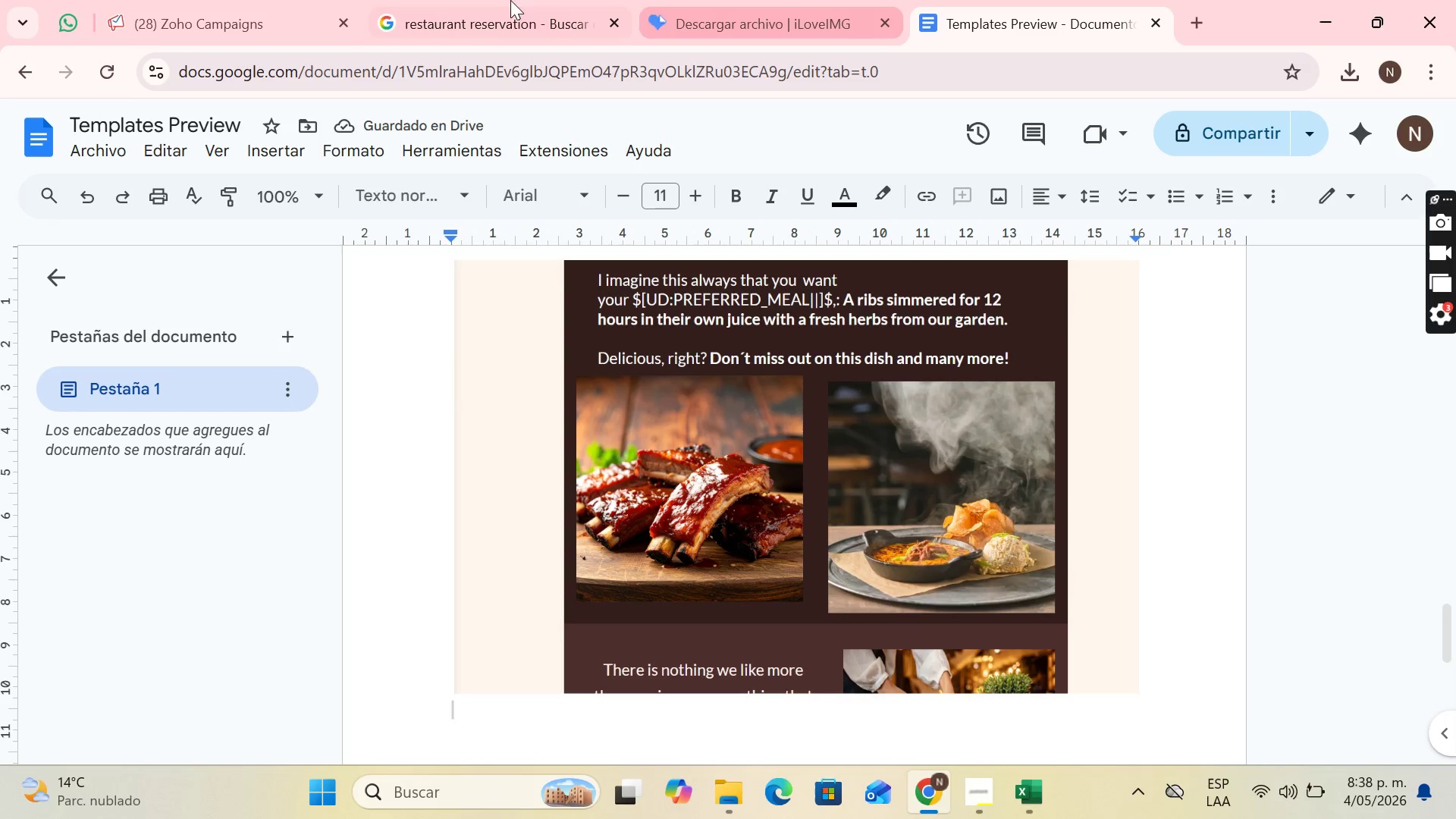 
left_click([217, 0])
 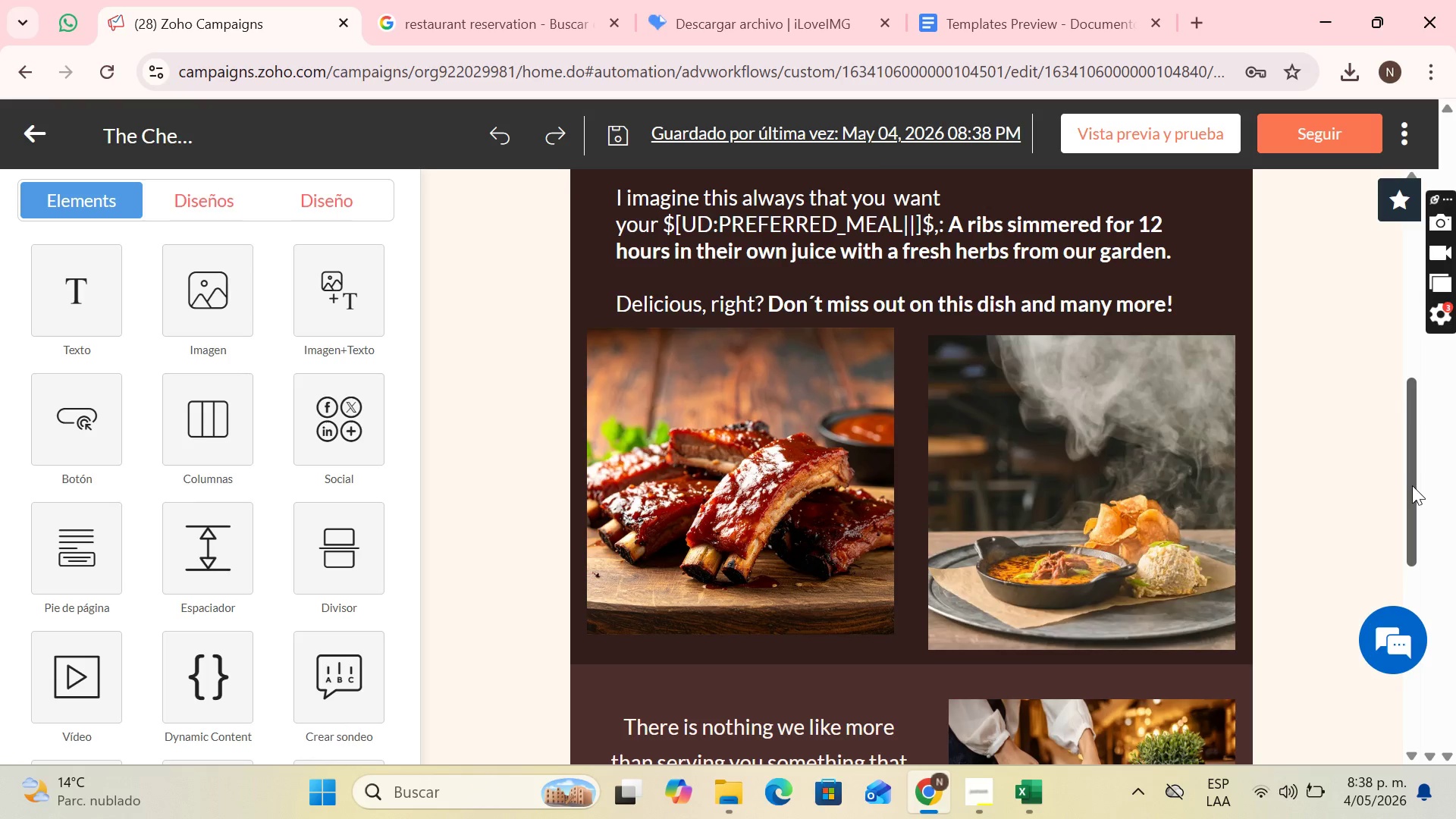 
left_click_drag(start_coordinate=[1411, 487], to_coordinate=[1455, 653])
 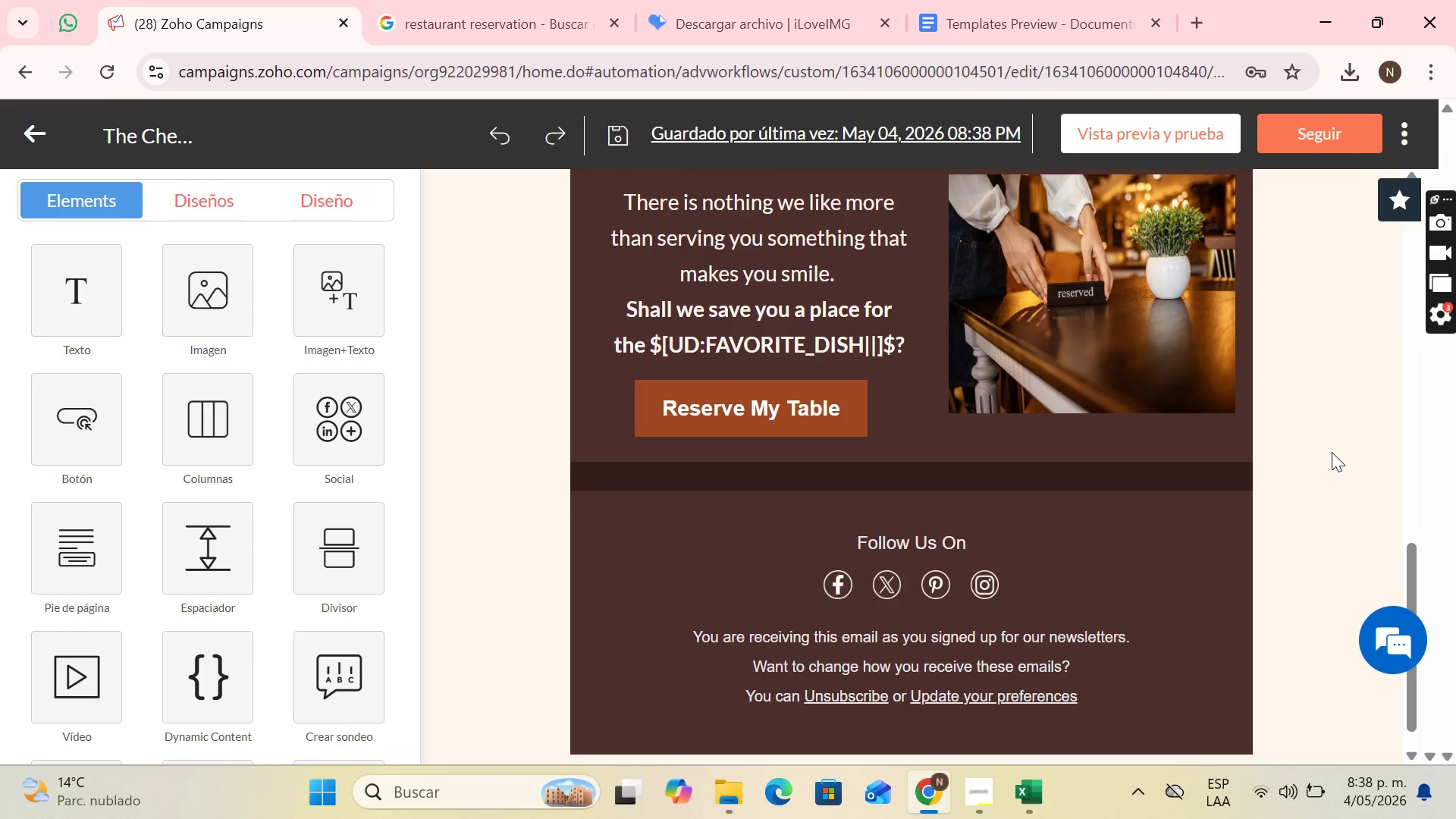 
key(PrintScreen)
 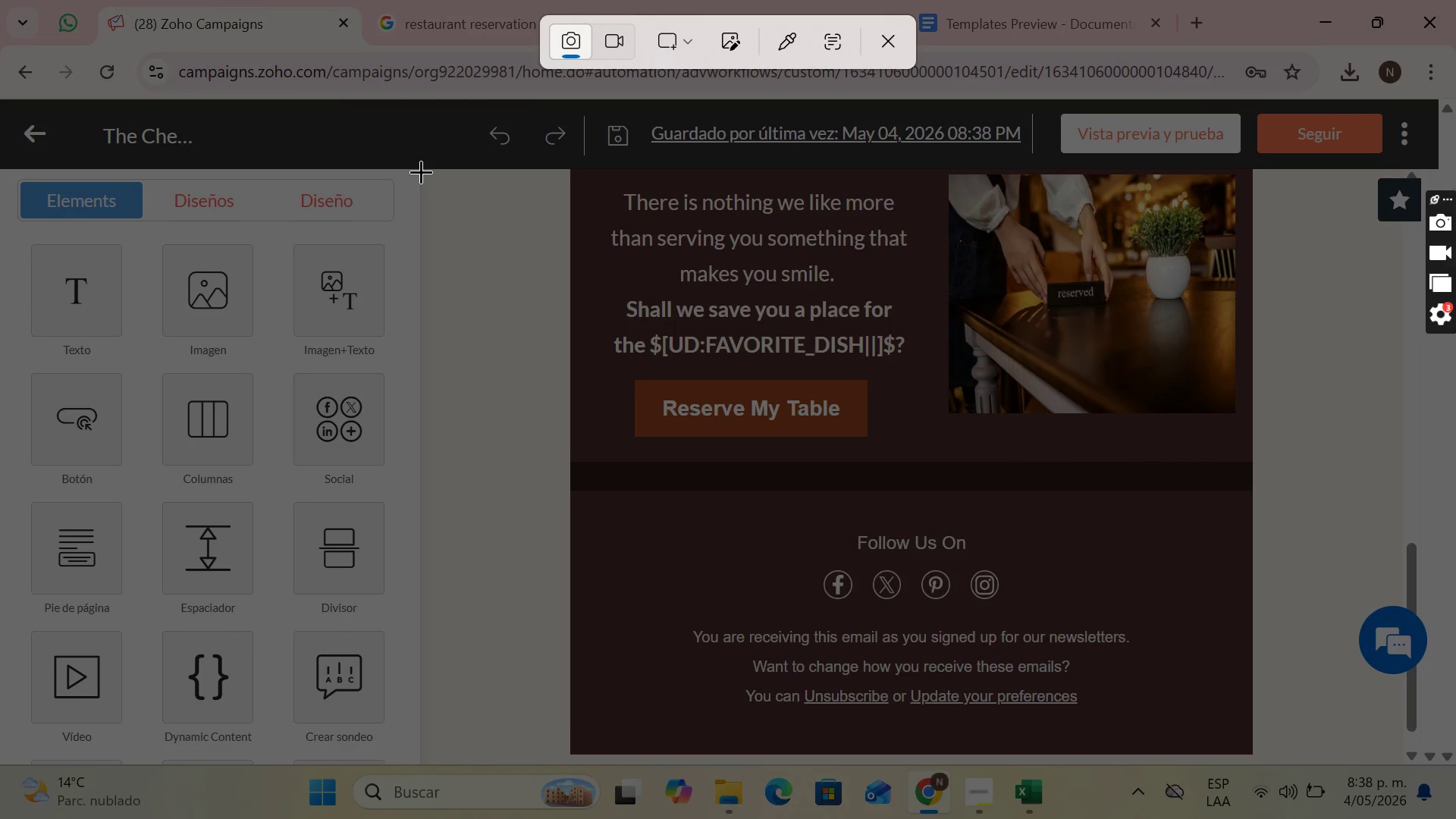 
left_click_drag(start_coordinate=[422, 168], to_coordinate=[1353, 758])
 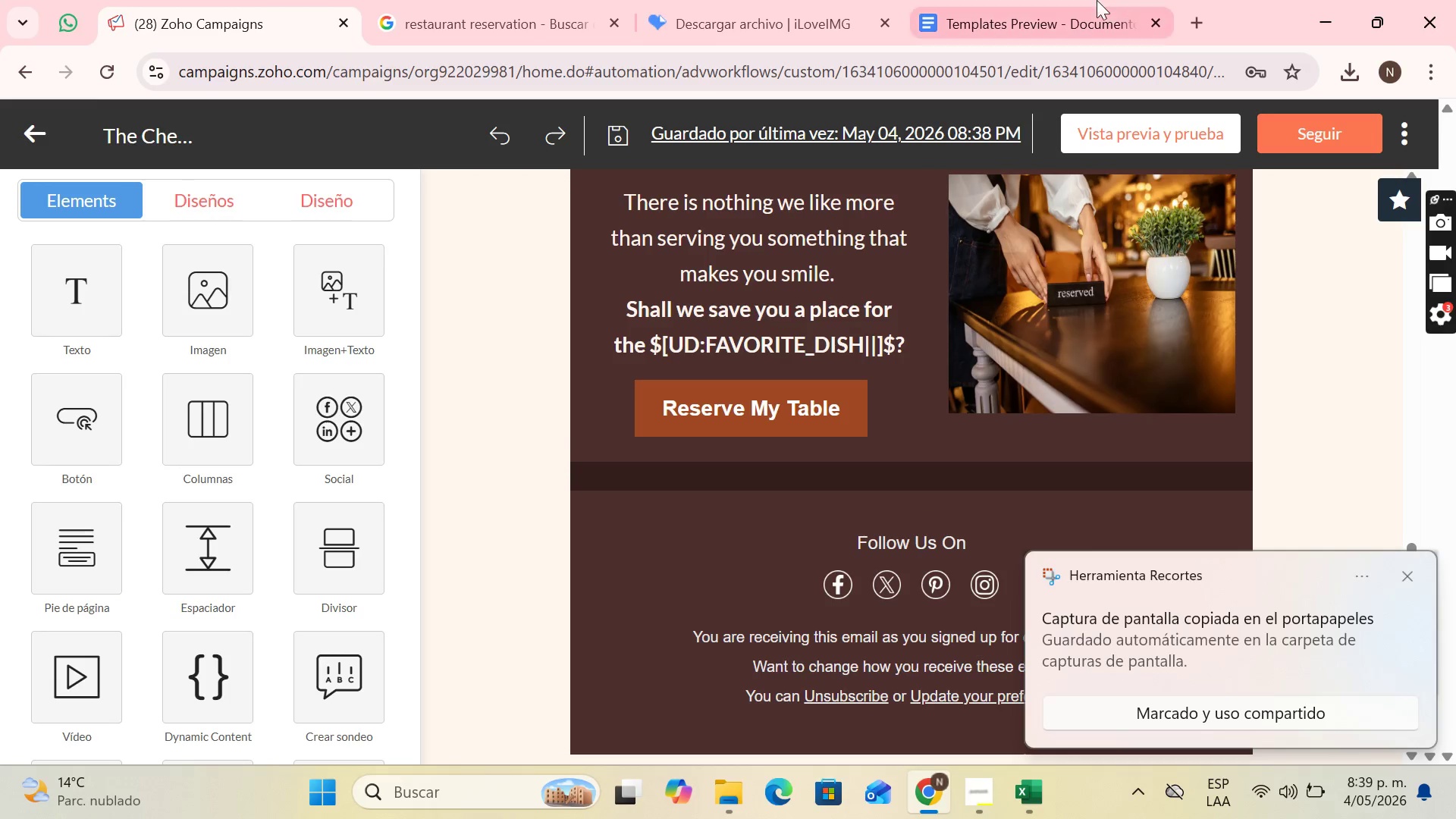 
left_click([1084, 0])
 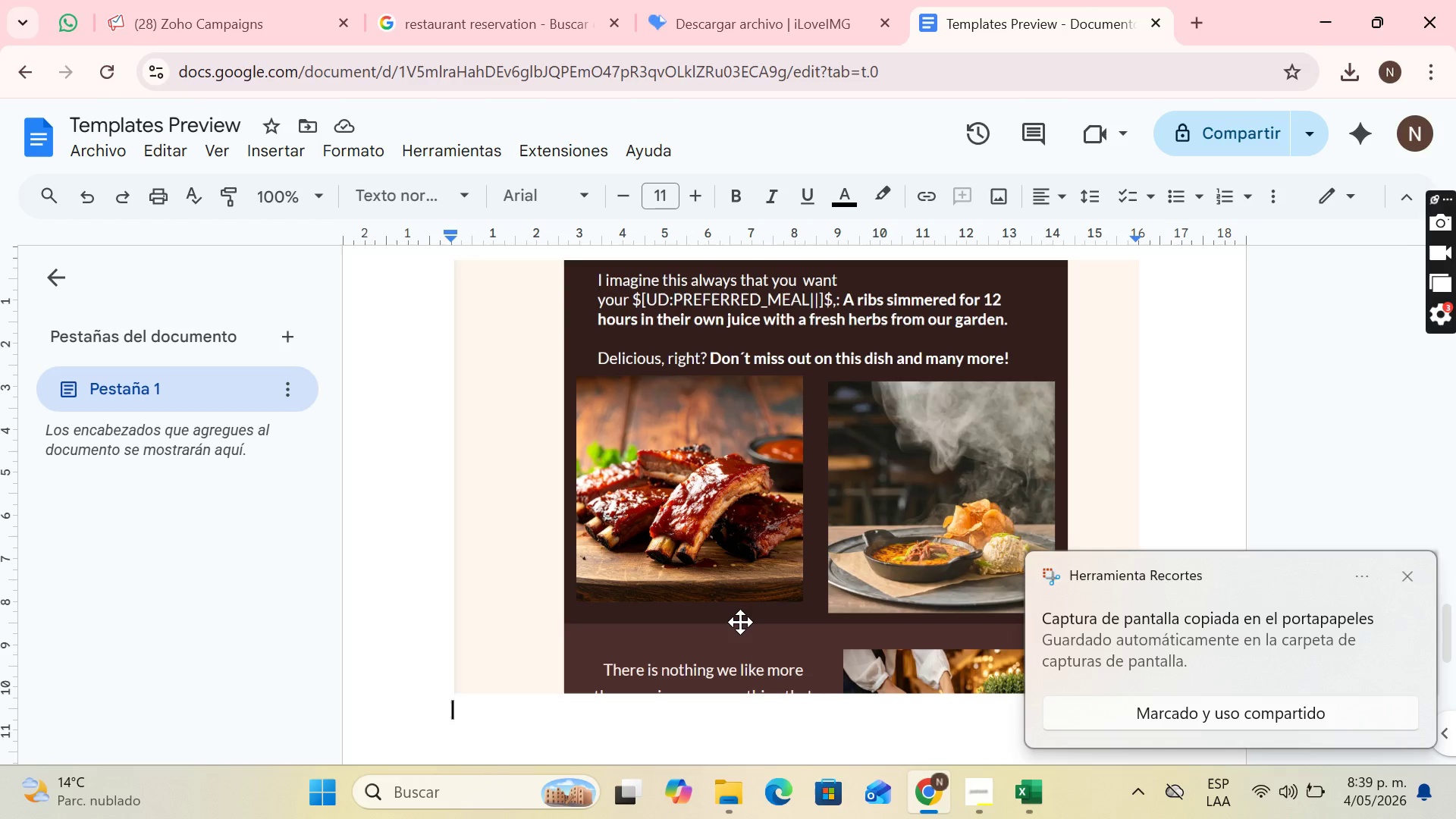 
key(Control+V)
 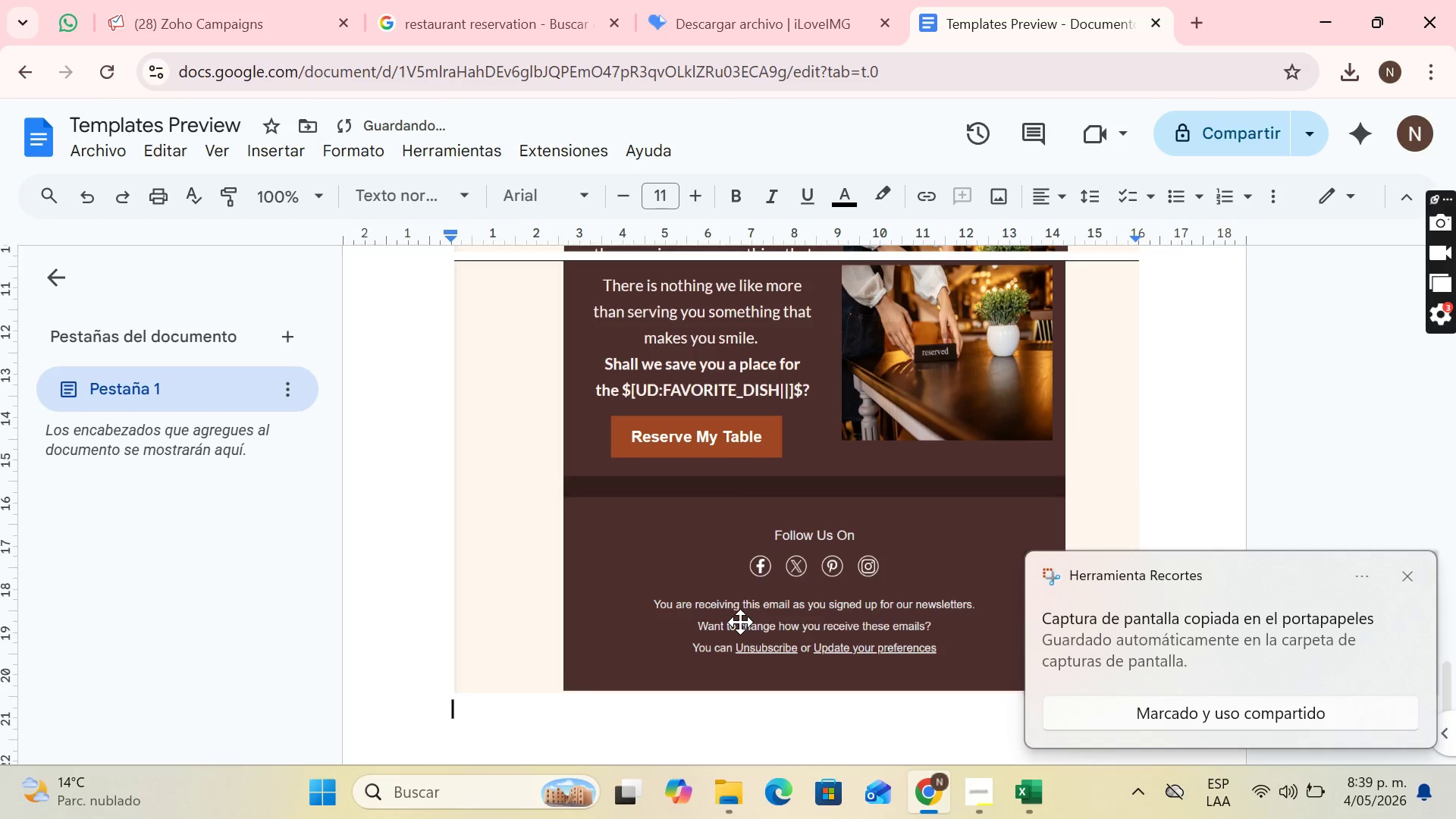 
key(Enter)
 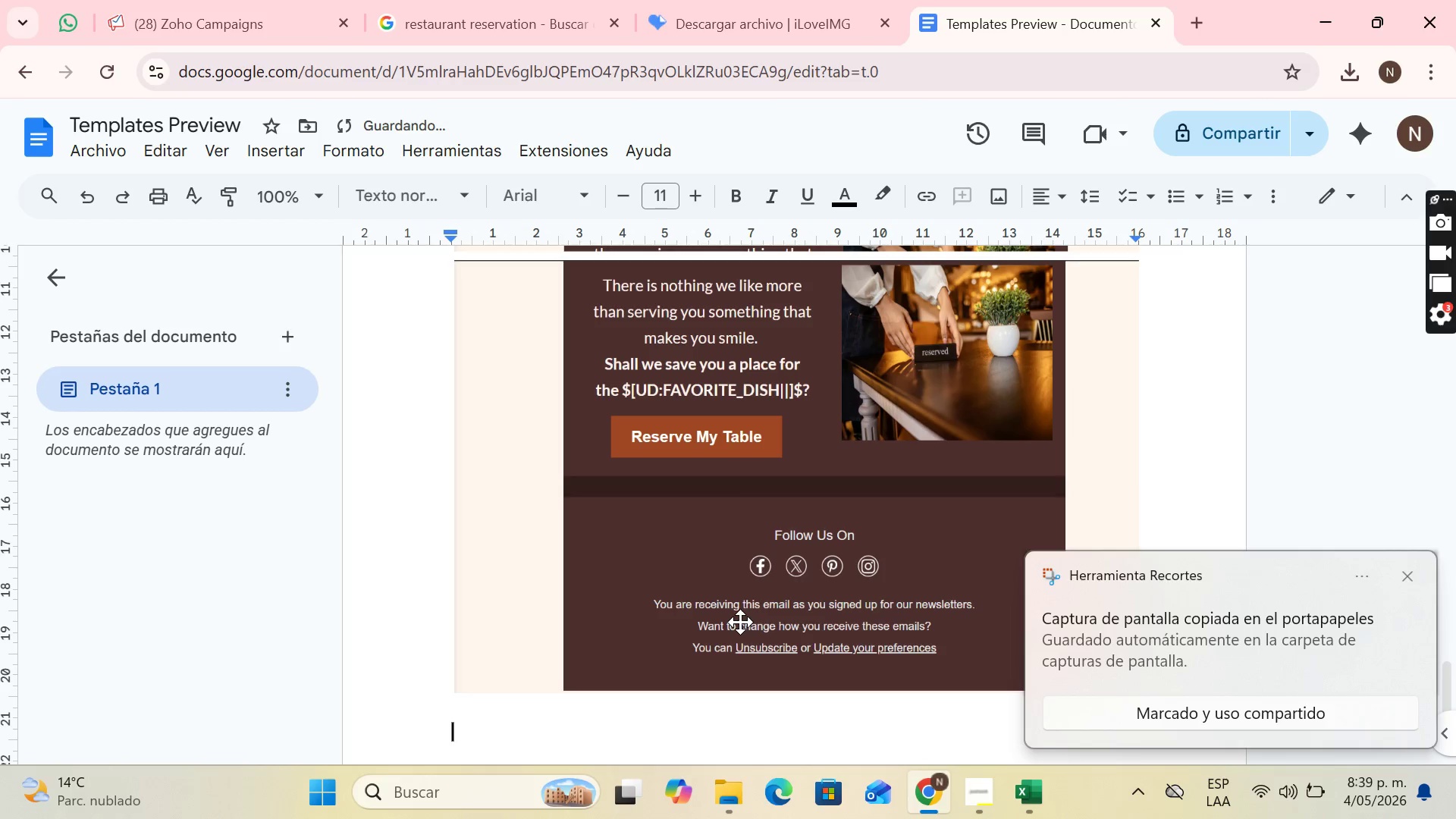 
key(Enter)
 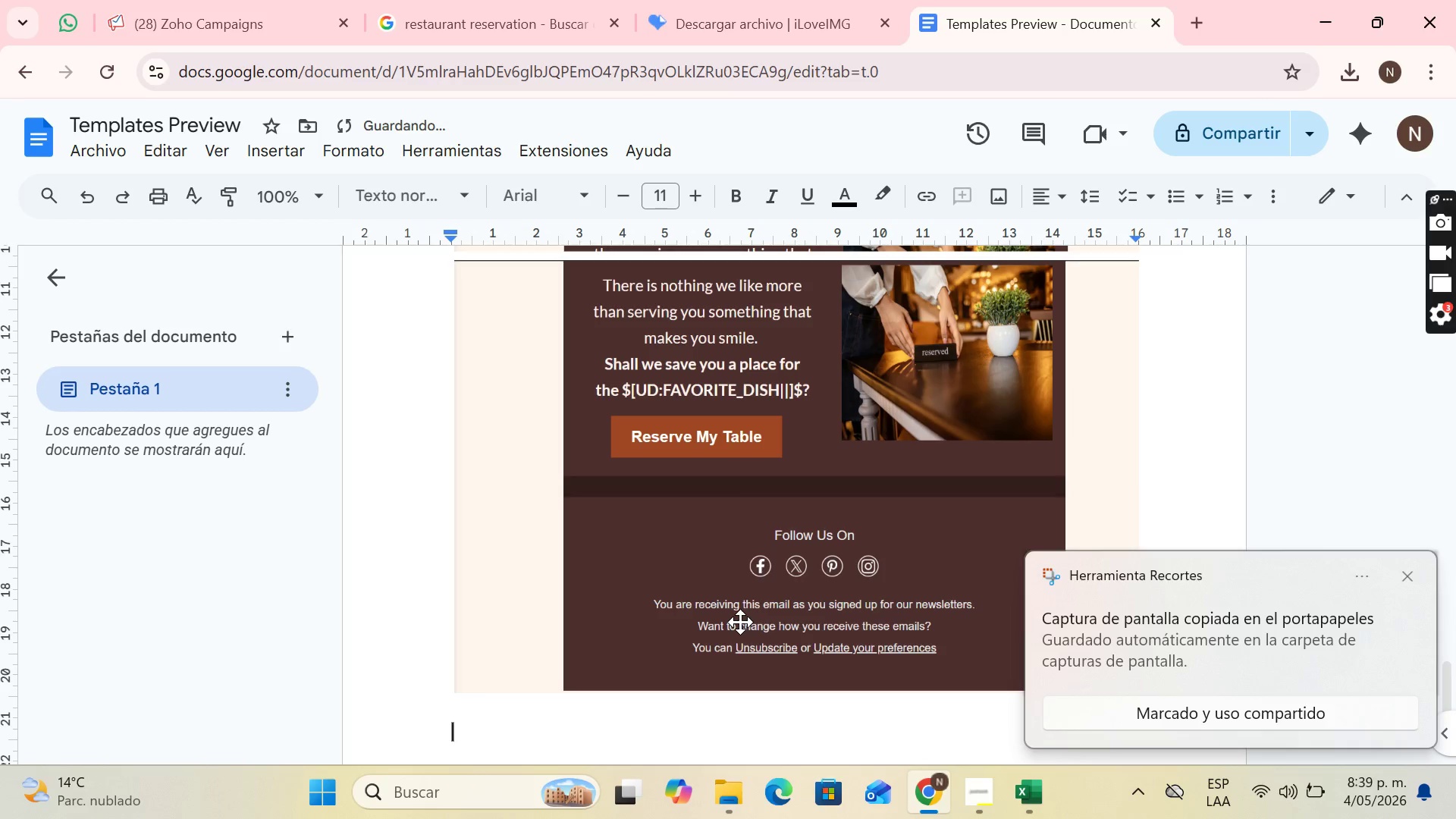 
type(te)
key(Backspace)
key(Backspace)
type(TEMPLATE 3)
 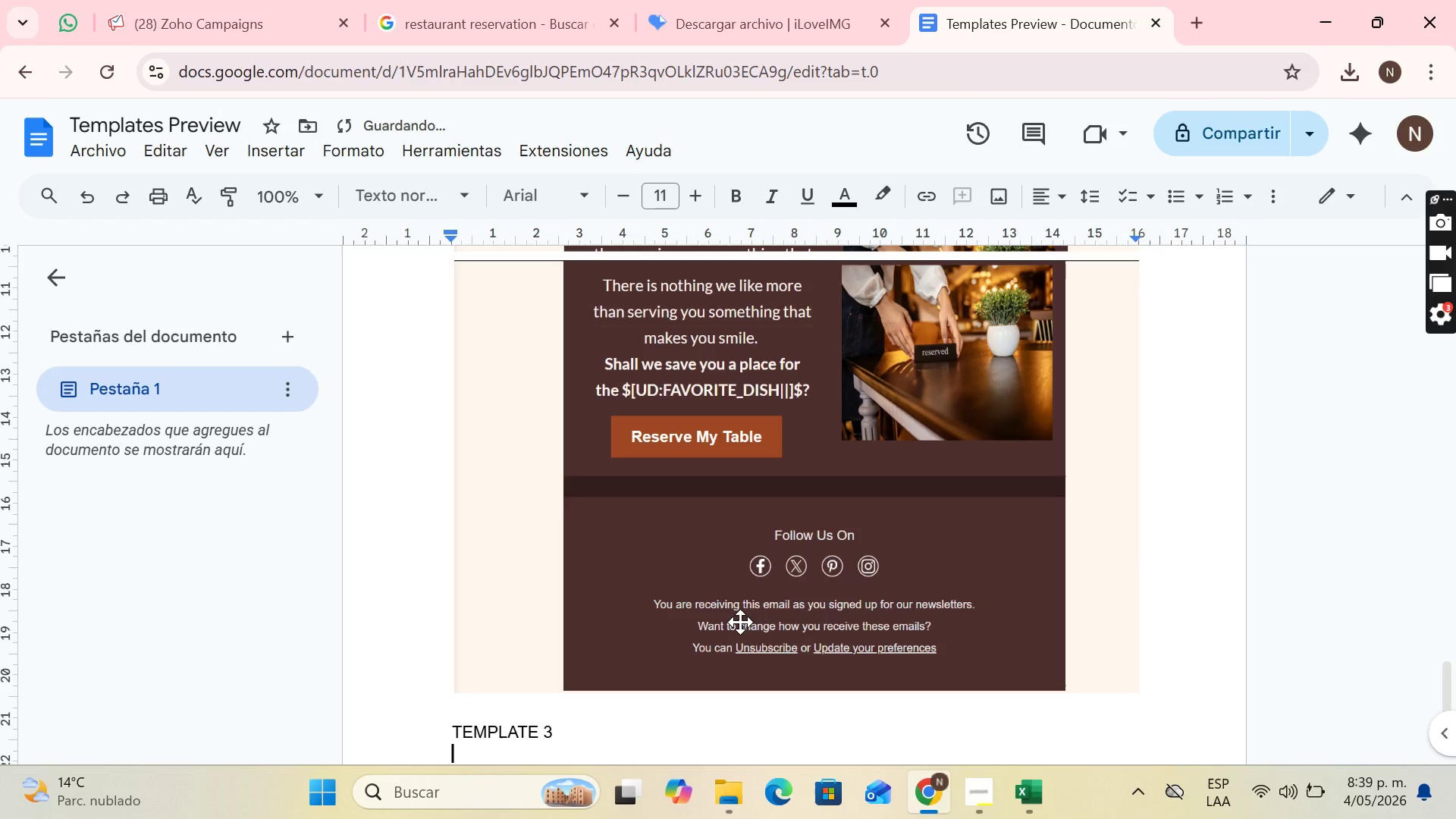 
key(Enter)
 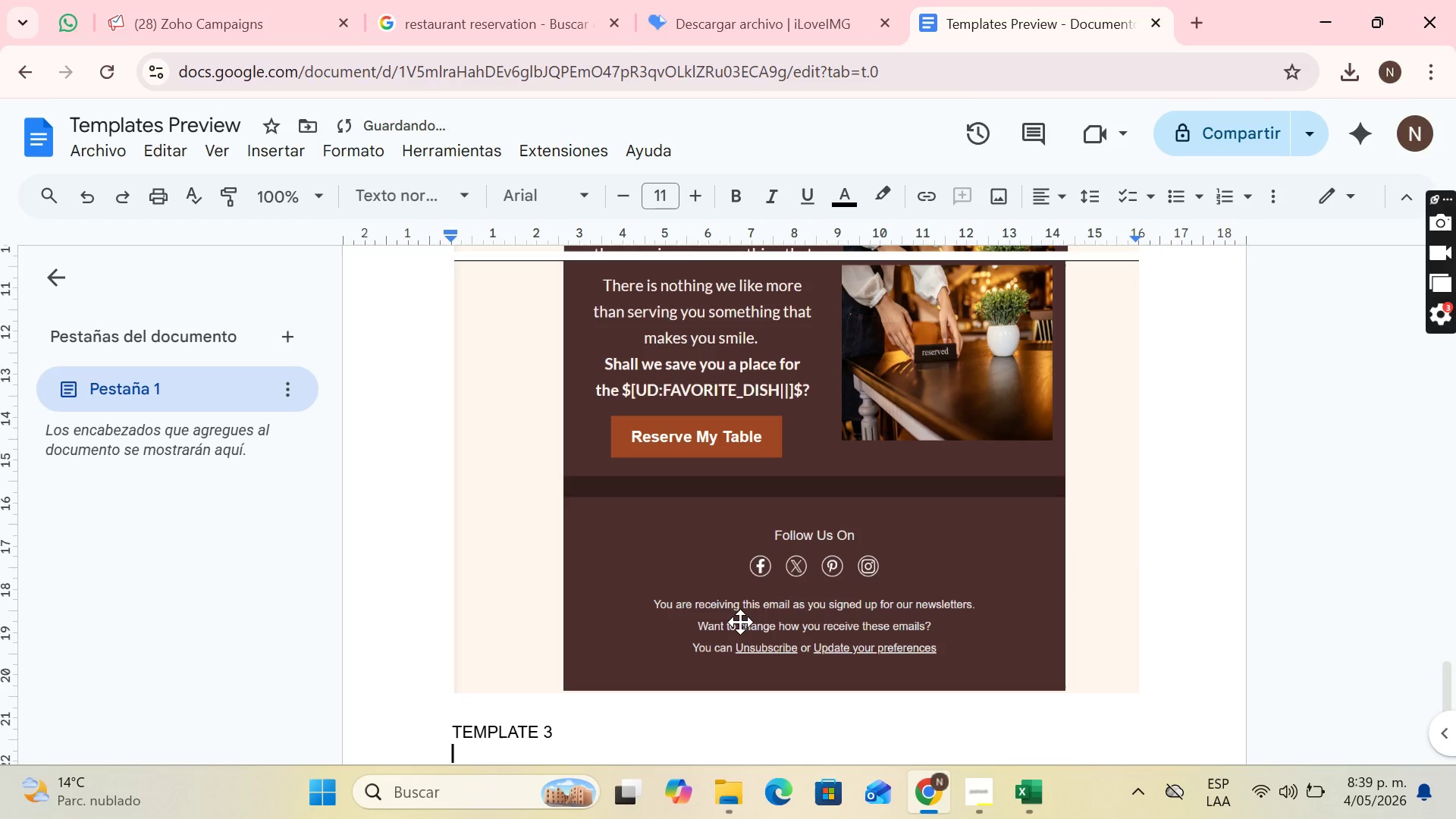 
key(CapsLock)
 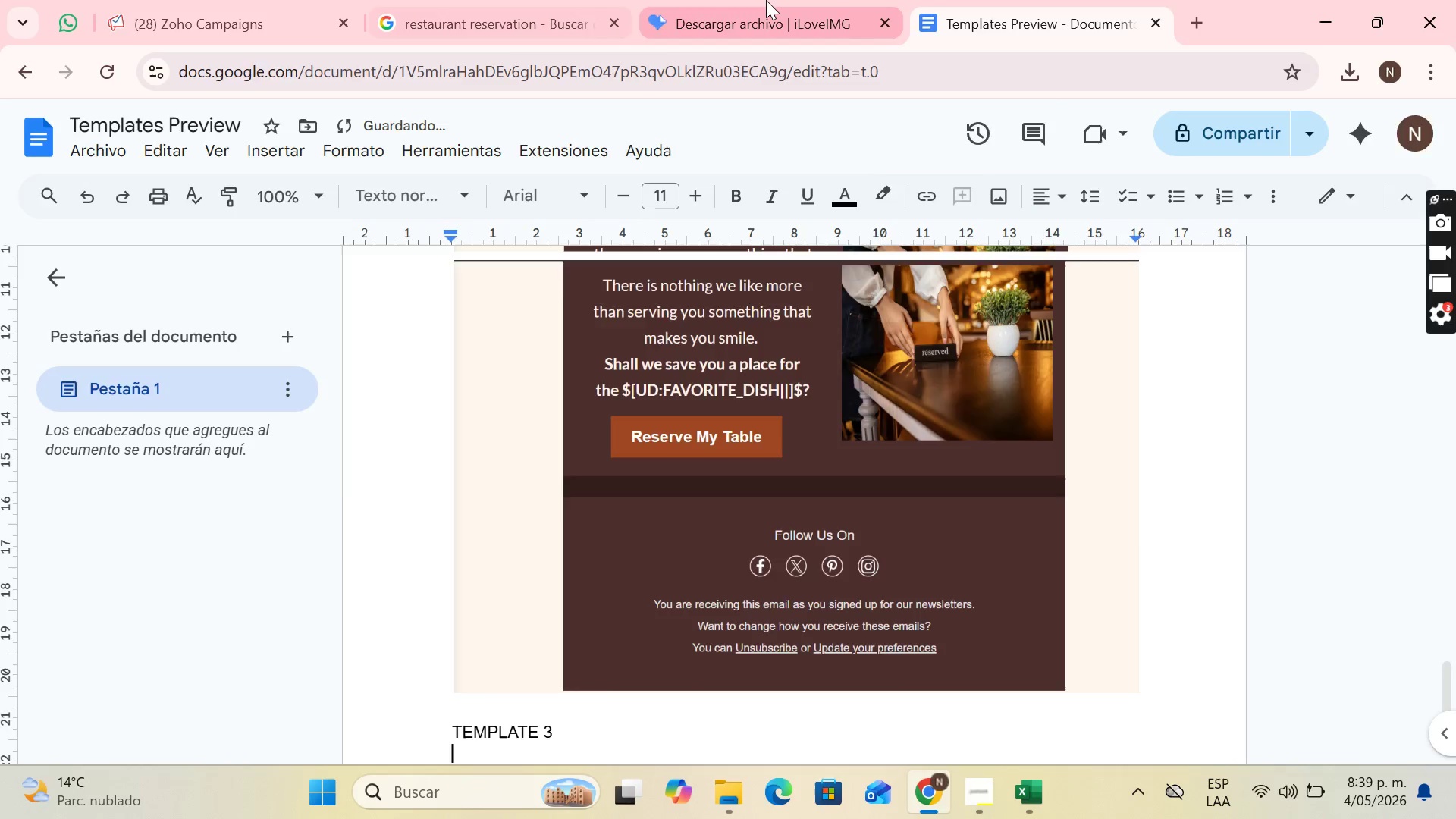 
left_click([766, 0])
 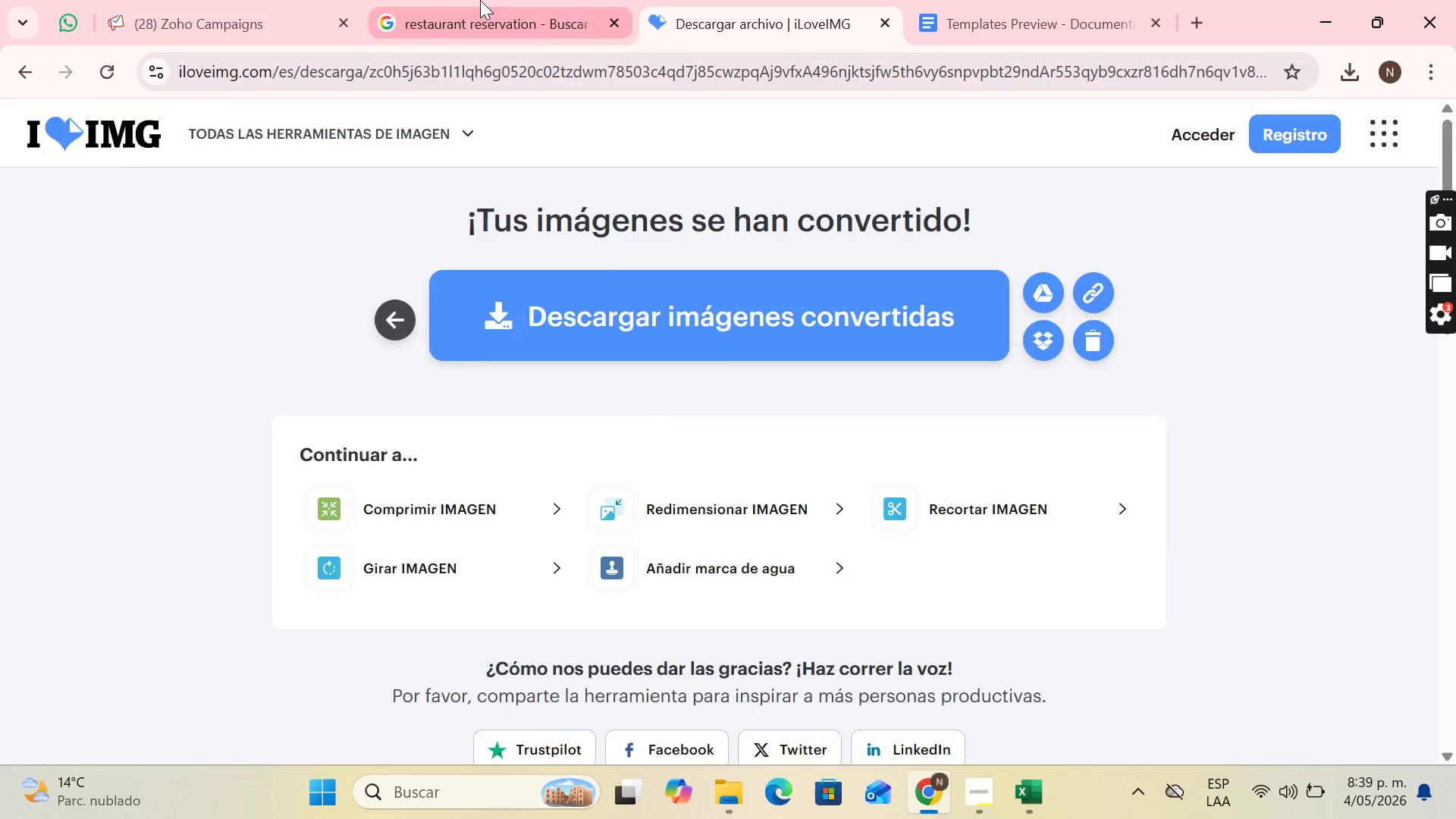 
left_click([480, 0])
 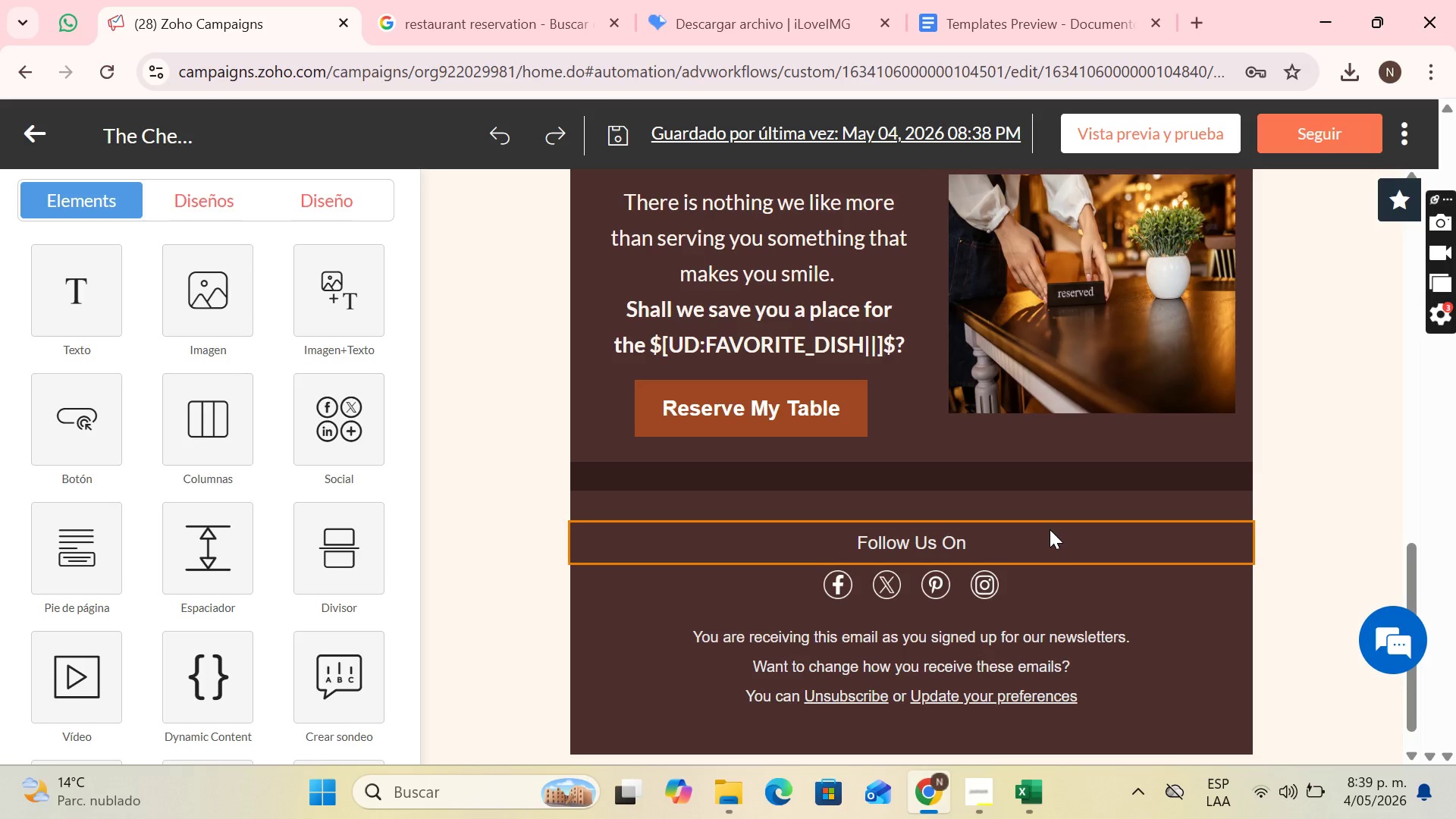 
scroll: coordinate [1050, 531], scroll_direction: down, amount: 4.0
 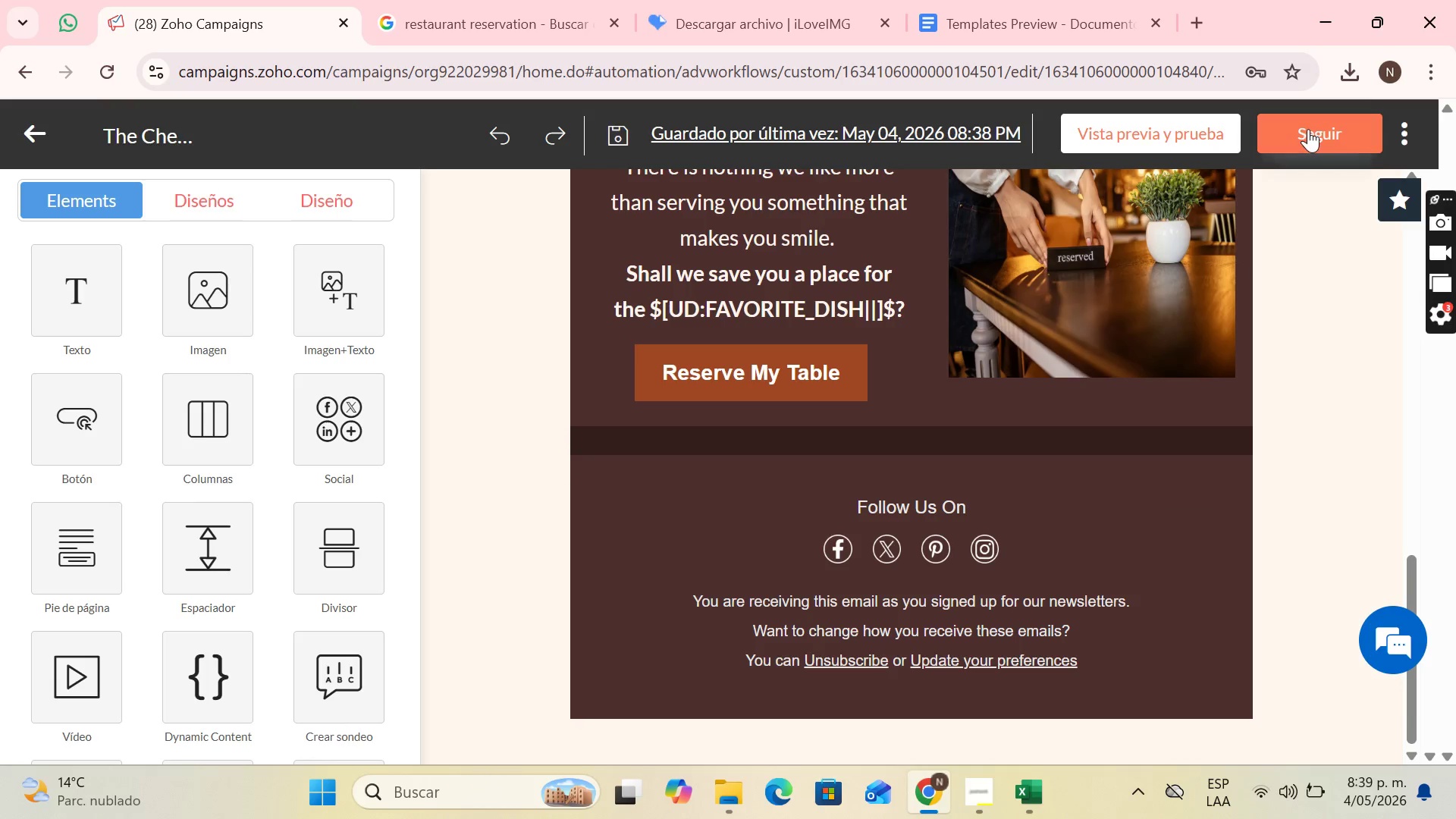 
left_click([1308, 129])
 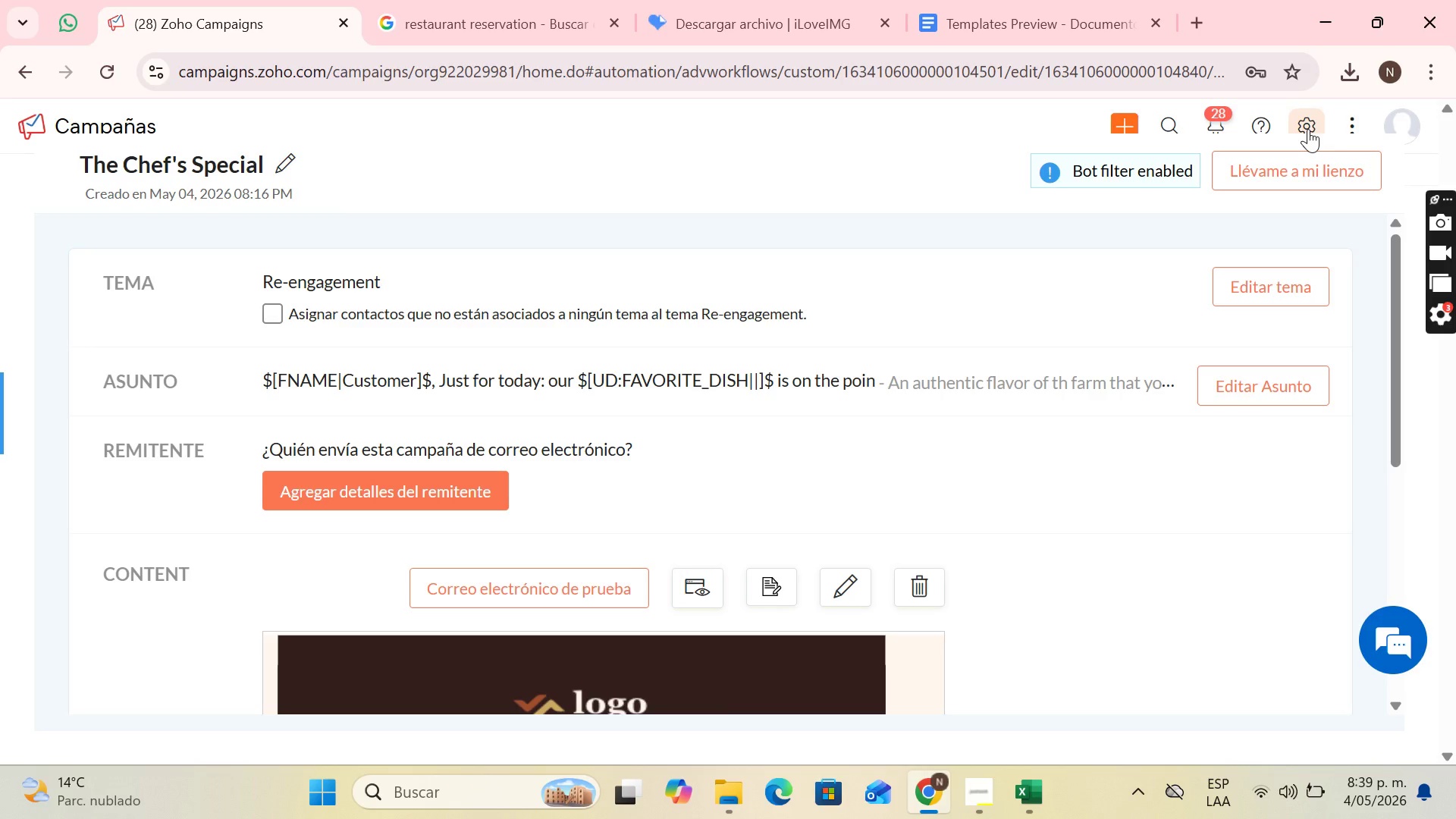 
wait(12.58)
 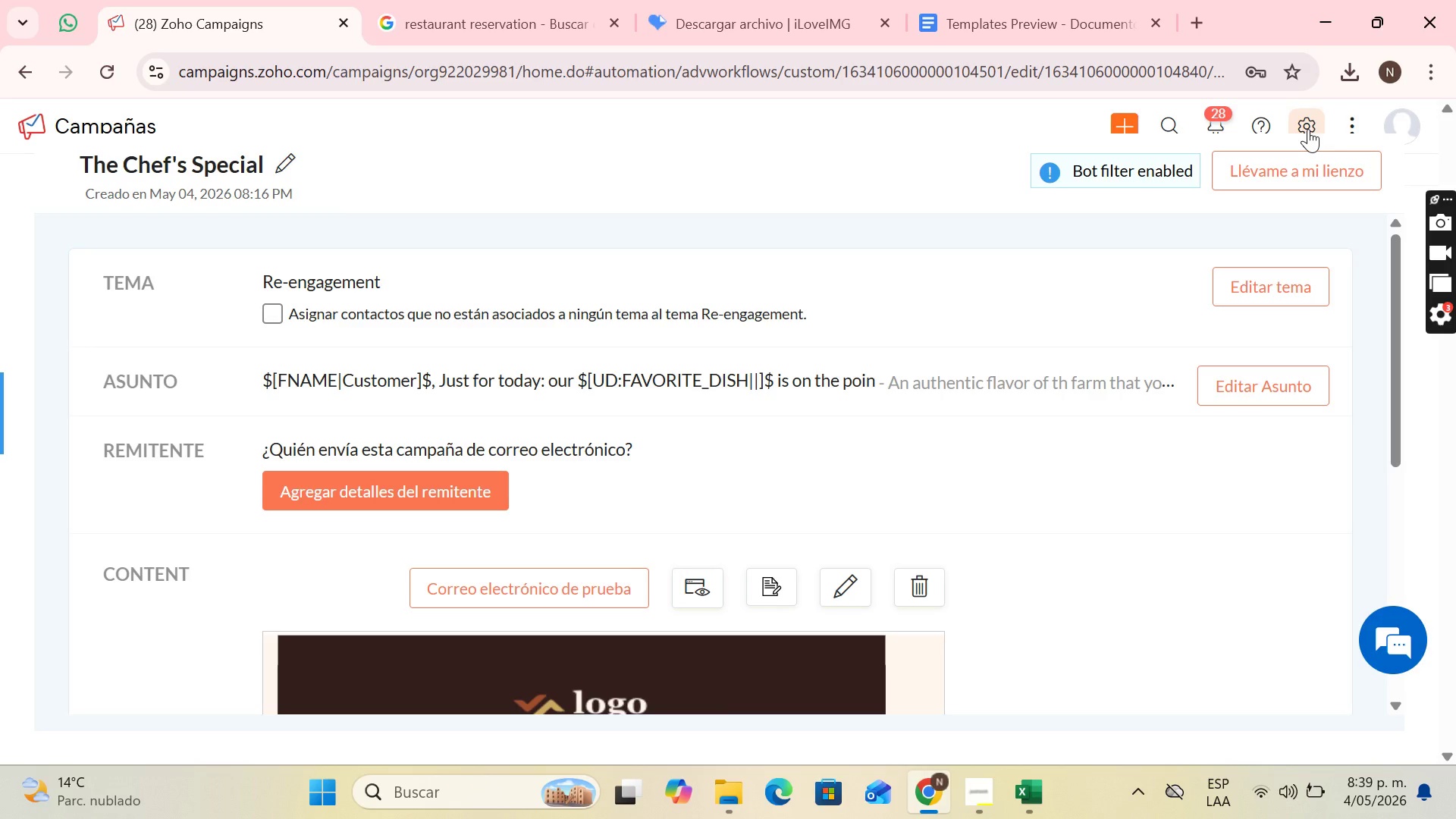 
scroll: coordinate [1222, 397], scroll_direction: down, amount: 5.0
 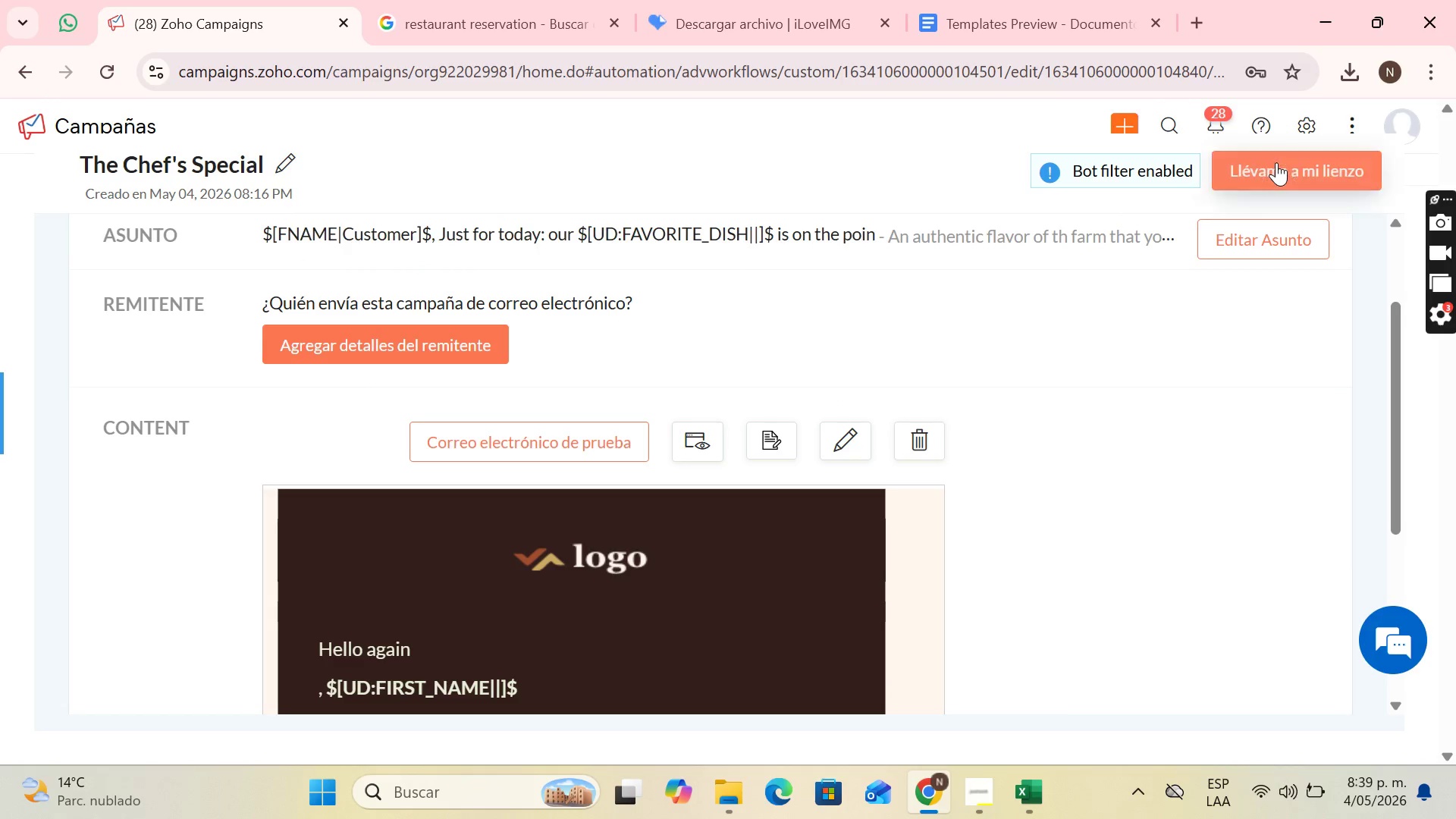 
left_click([1276, 162])
 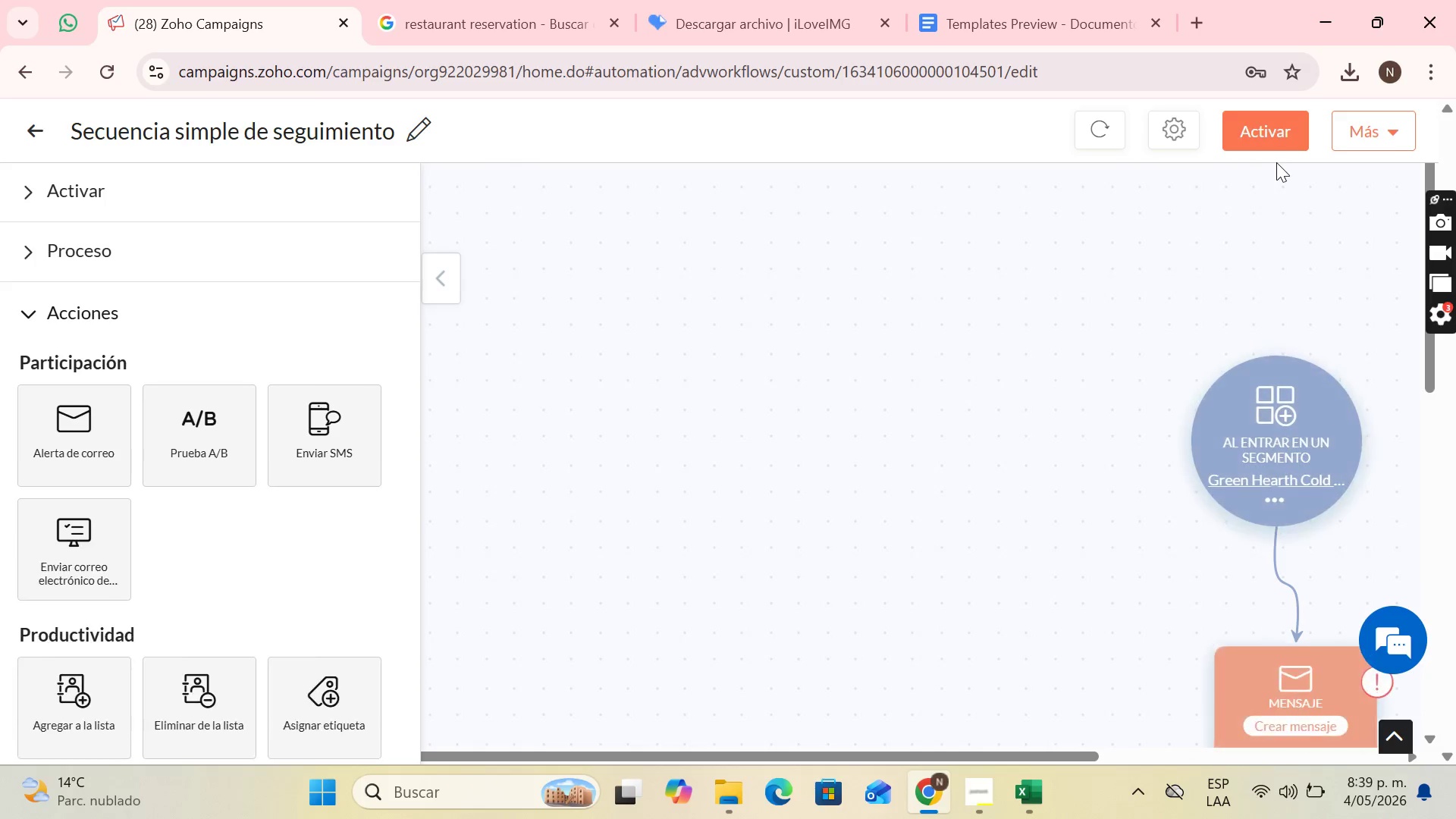 
scroll: coordinate [97, 326], scroll_direction: down, amount: 13.0
 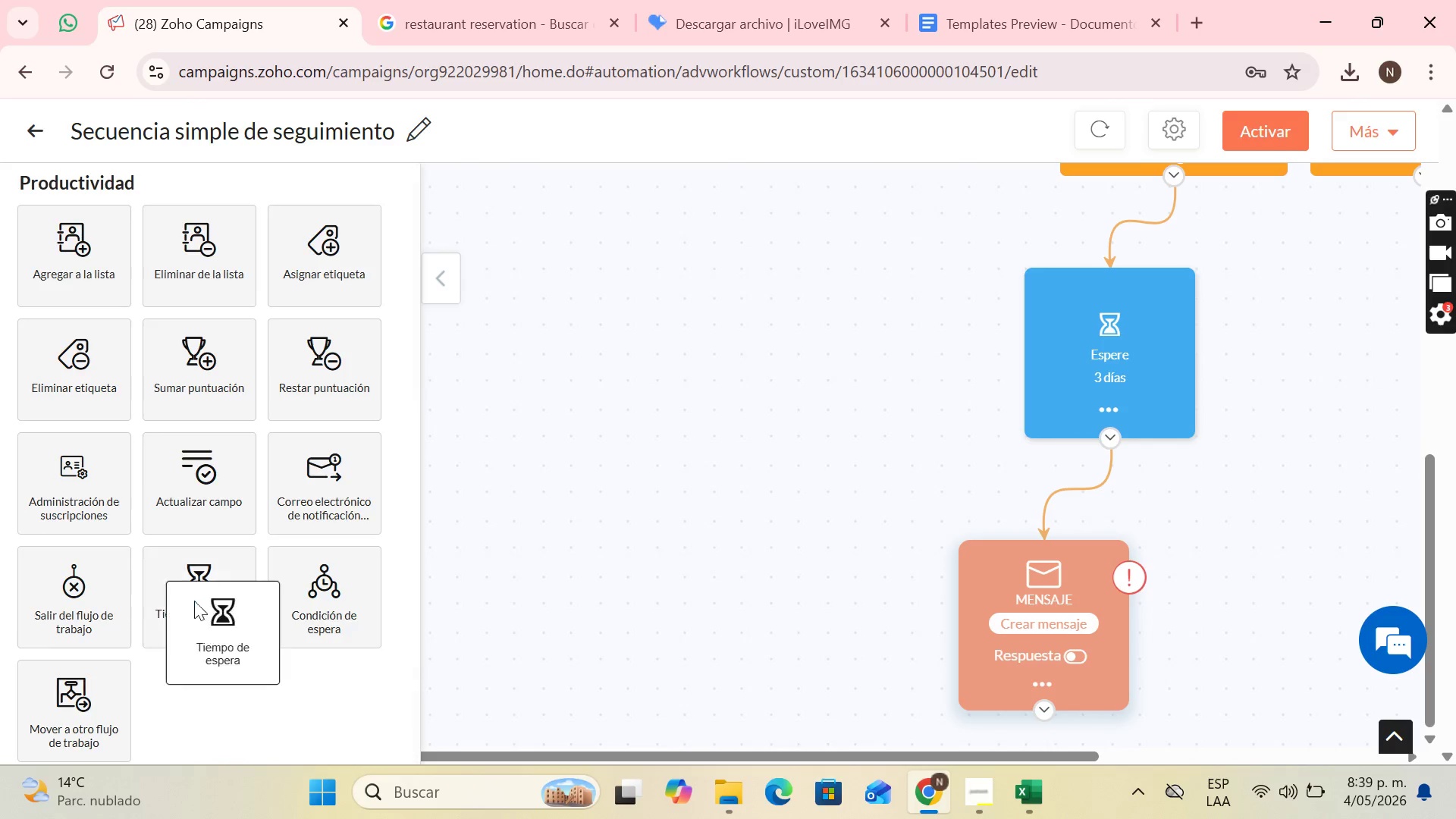 
left_click_drag(start_coordinate=[187, 594], to_coordinate=[962, 669])
 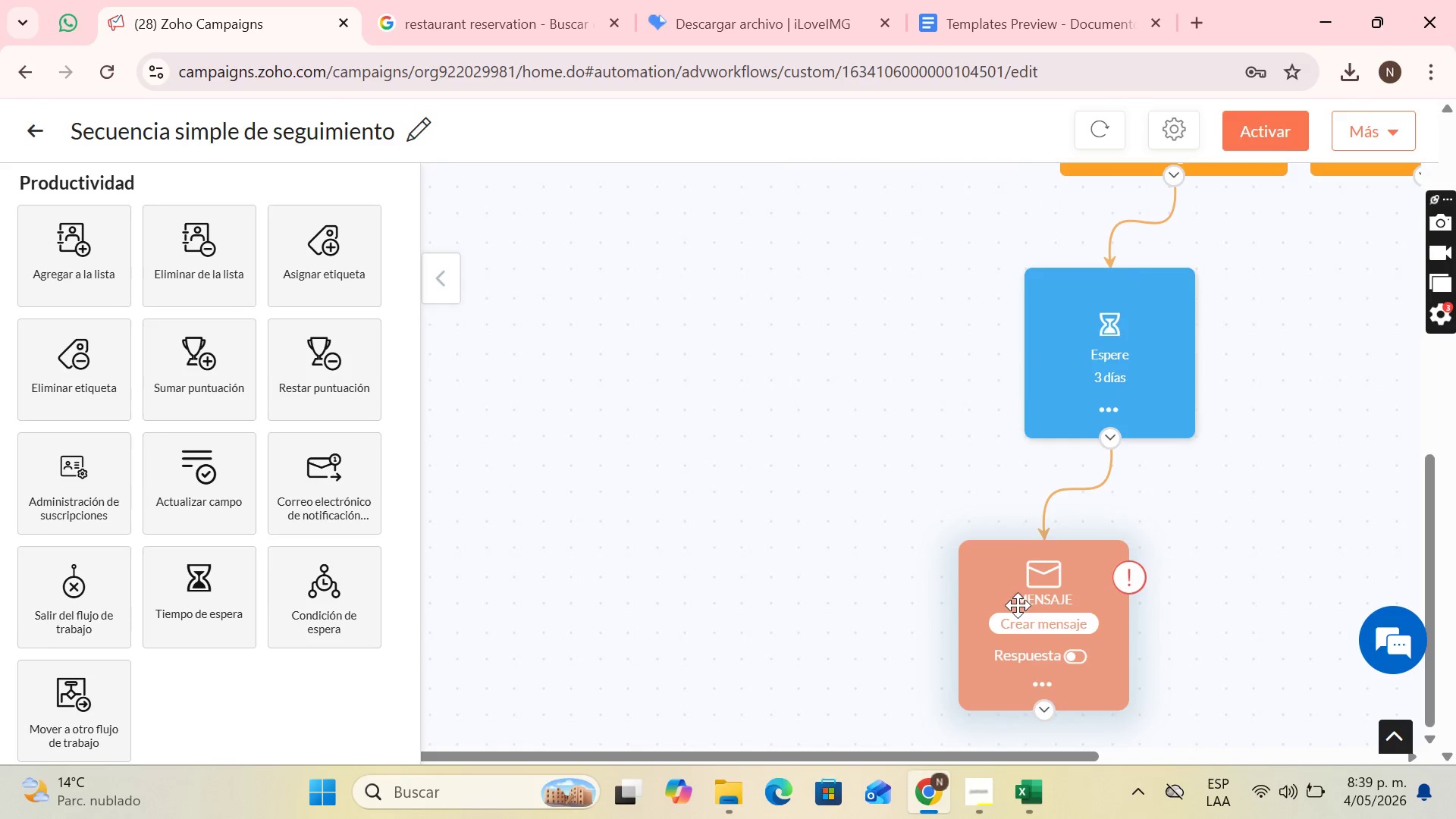 
scroll: coordinate [1035, 592], scroll_direction: down, amount: 5.0
 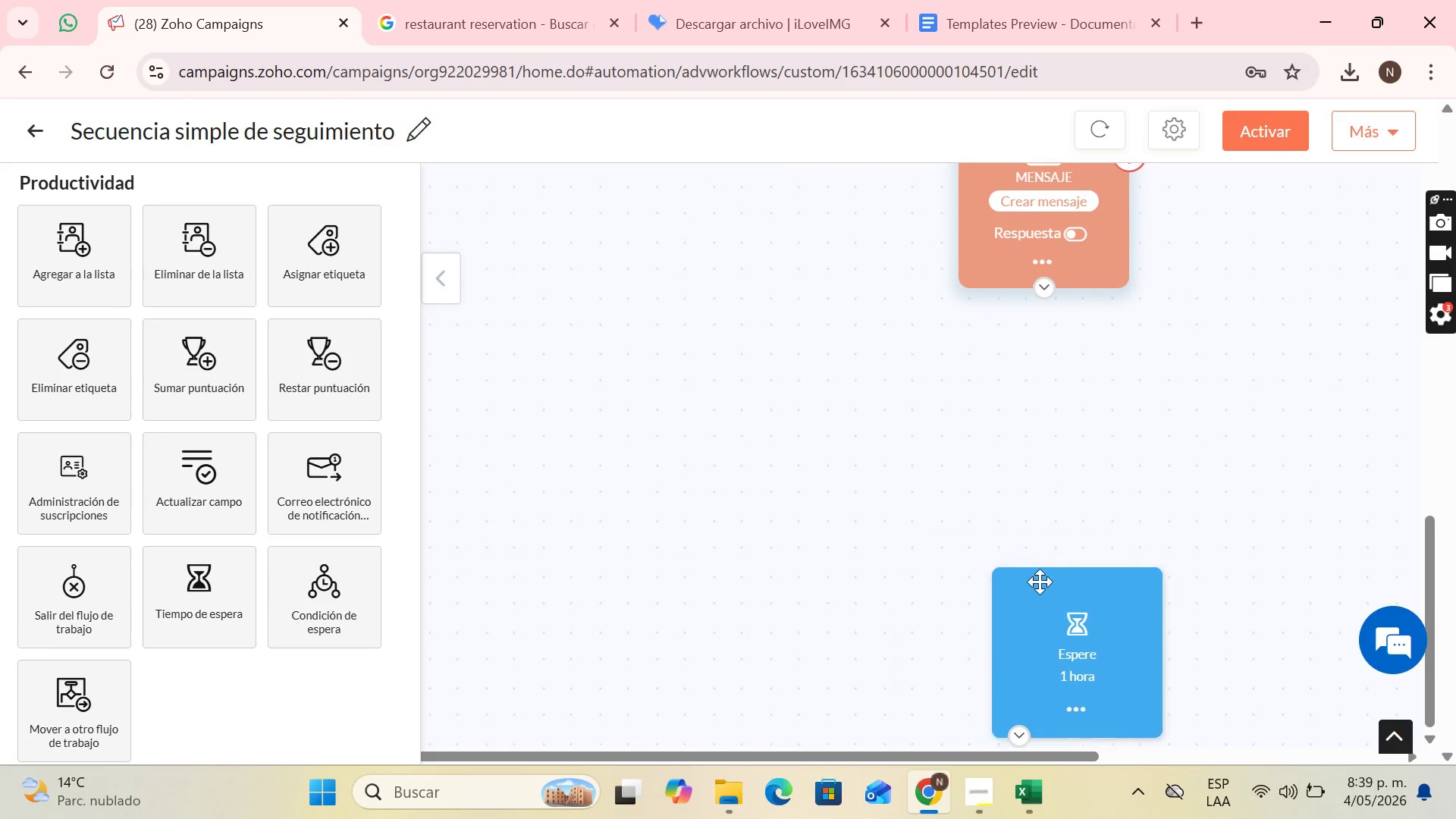 
left_click_drag(start_coordinate=[1049, 626], to_coordinate=[1015, 564])
 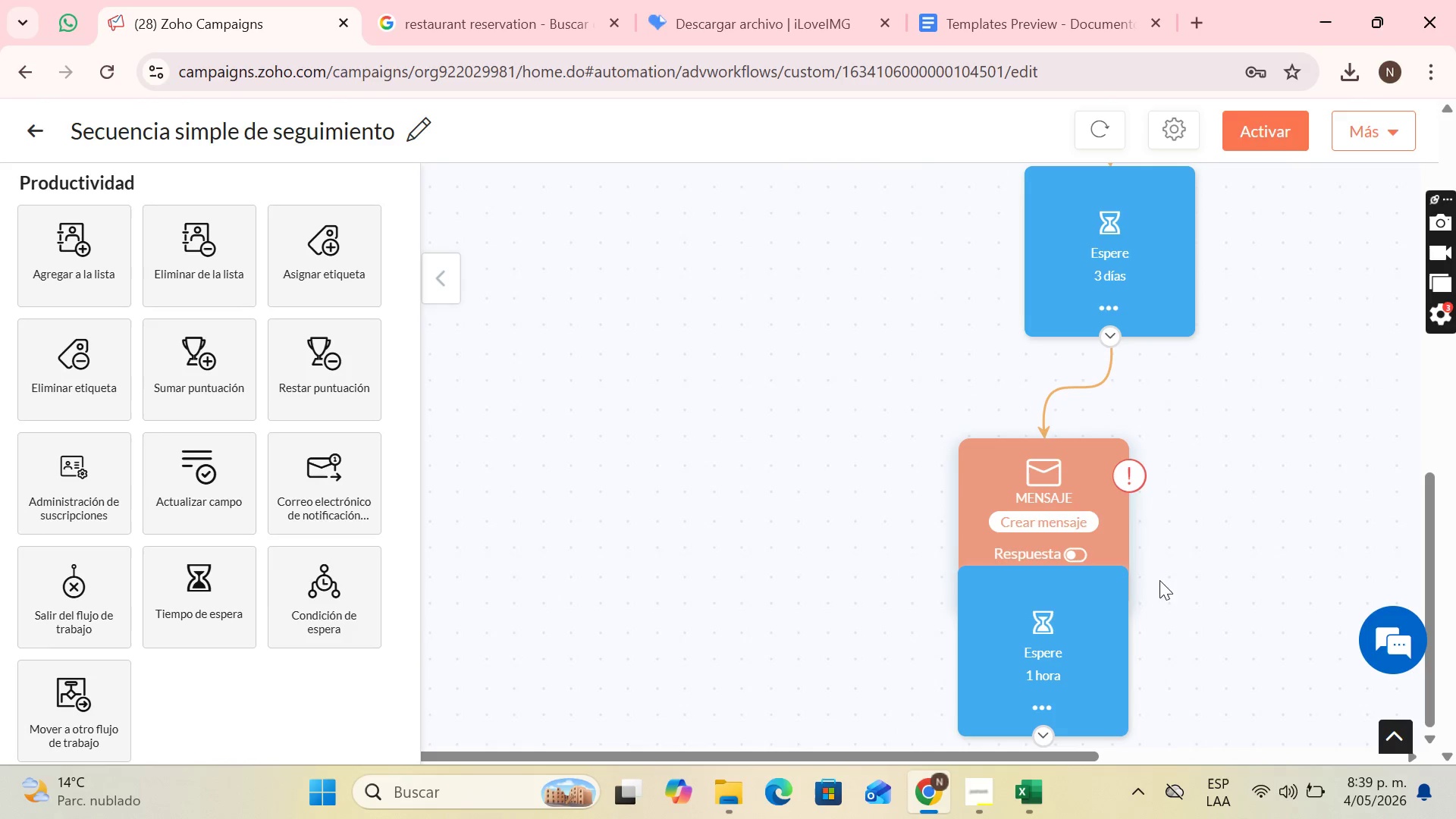 
scroll: coordinate [1163, 583], scroll_direction: down, amount: 3.0
 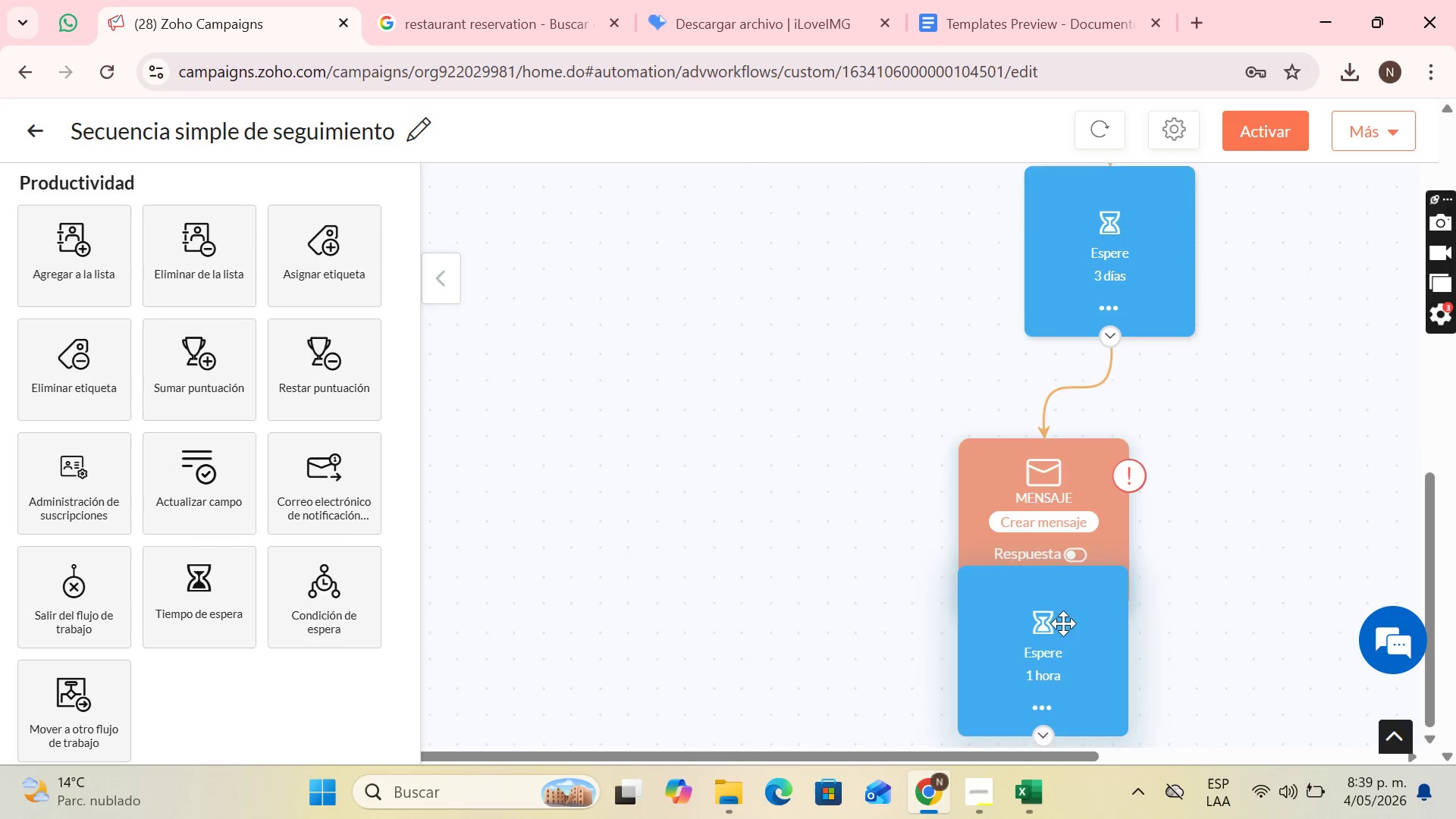 
left_click_drag(start_coordinate=[1072, 608], to_coordinate=[1037, 663])
 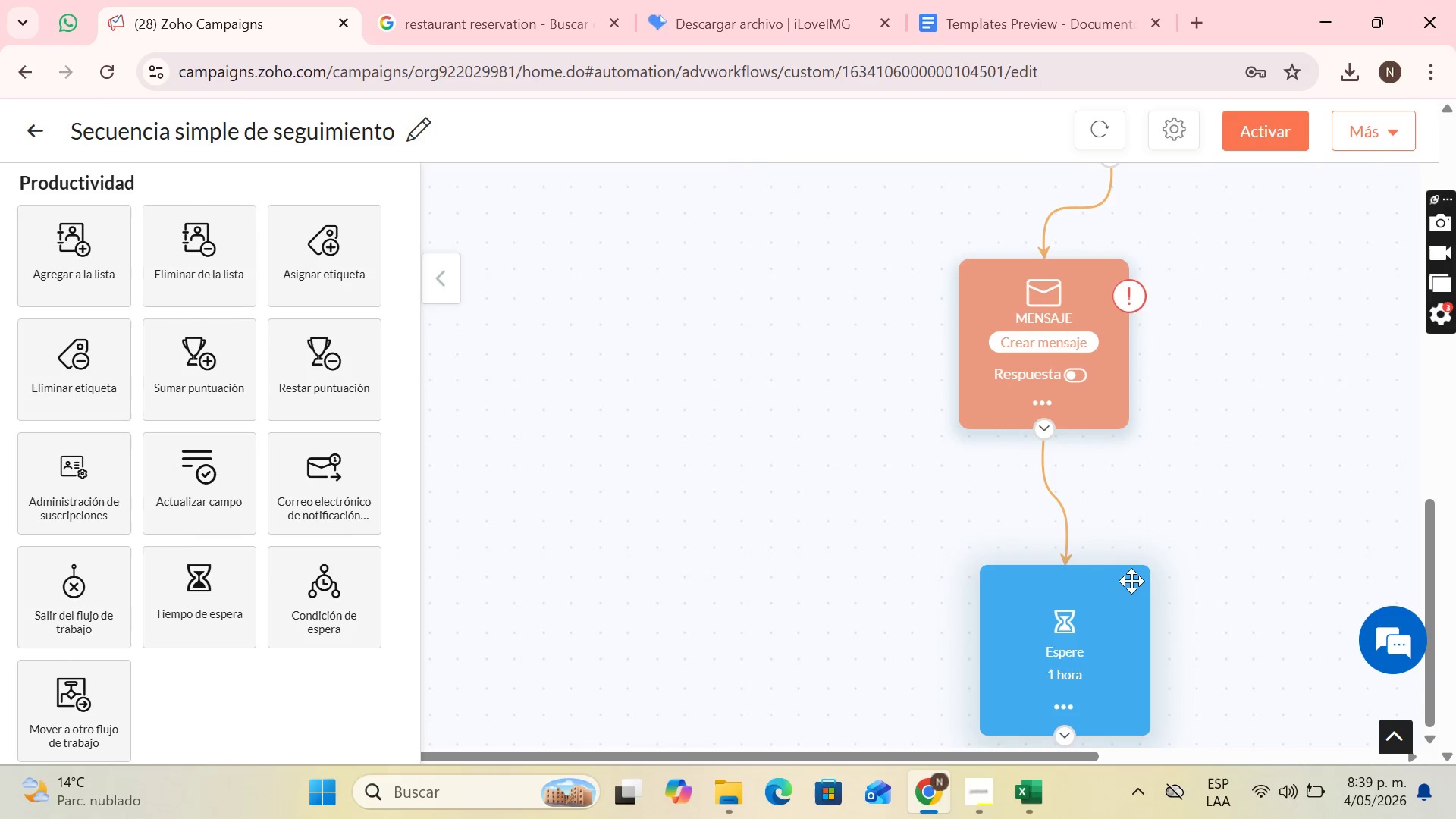 
scroll: coordinate [1131, 581], scroll_direction: down, amount: 2.0
 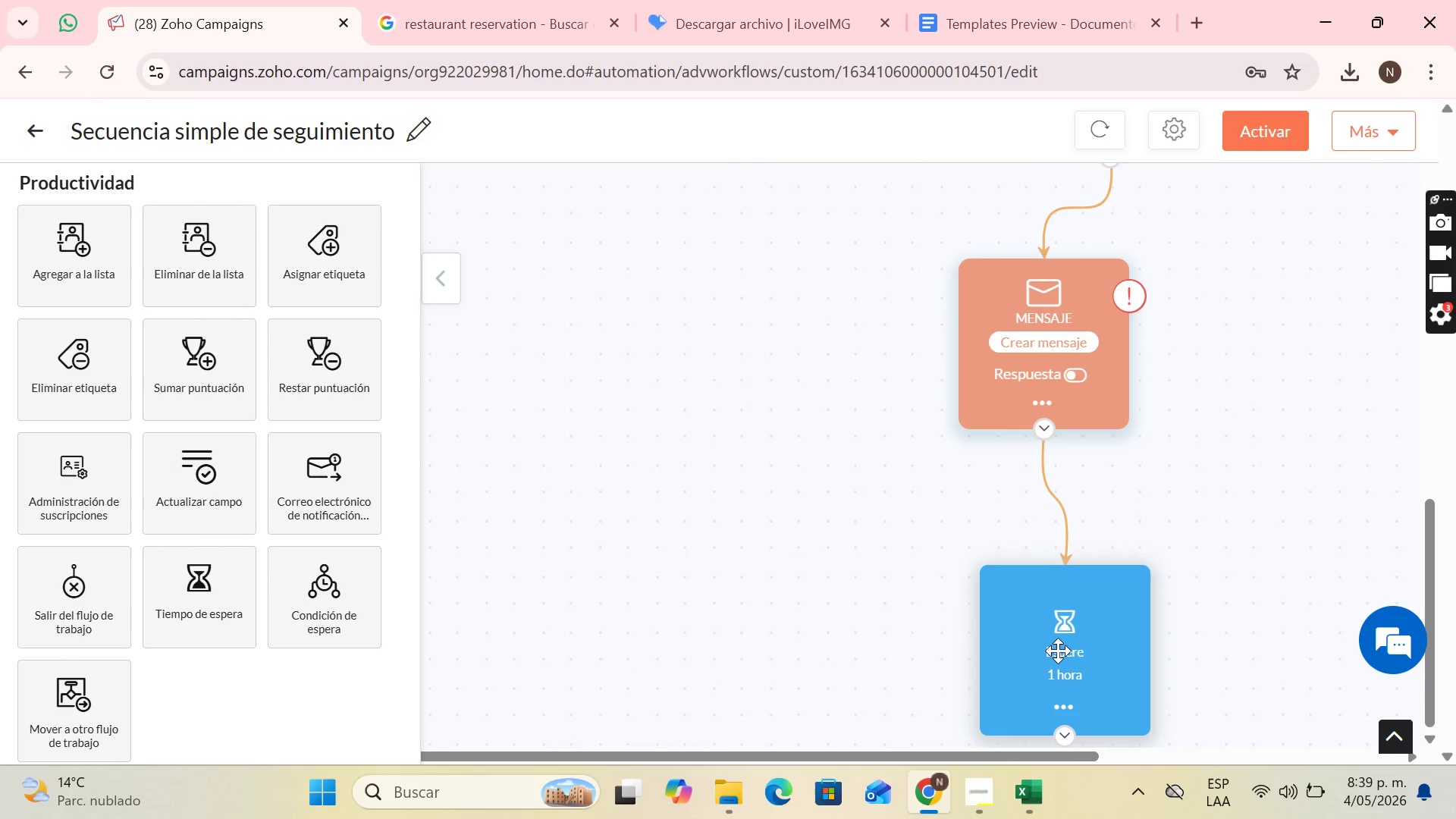 
left_click_drag(start_coordinate=[1058, 650], to_coordinate=[1046, 629])
 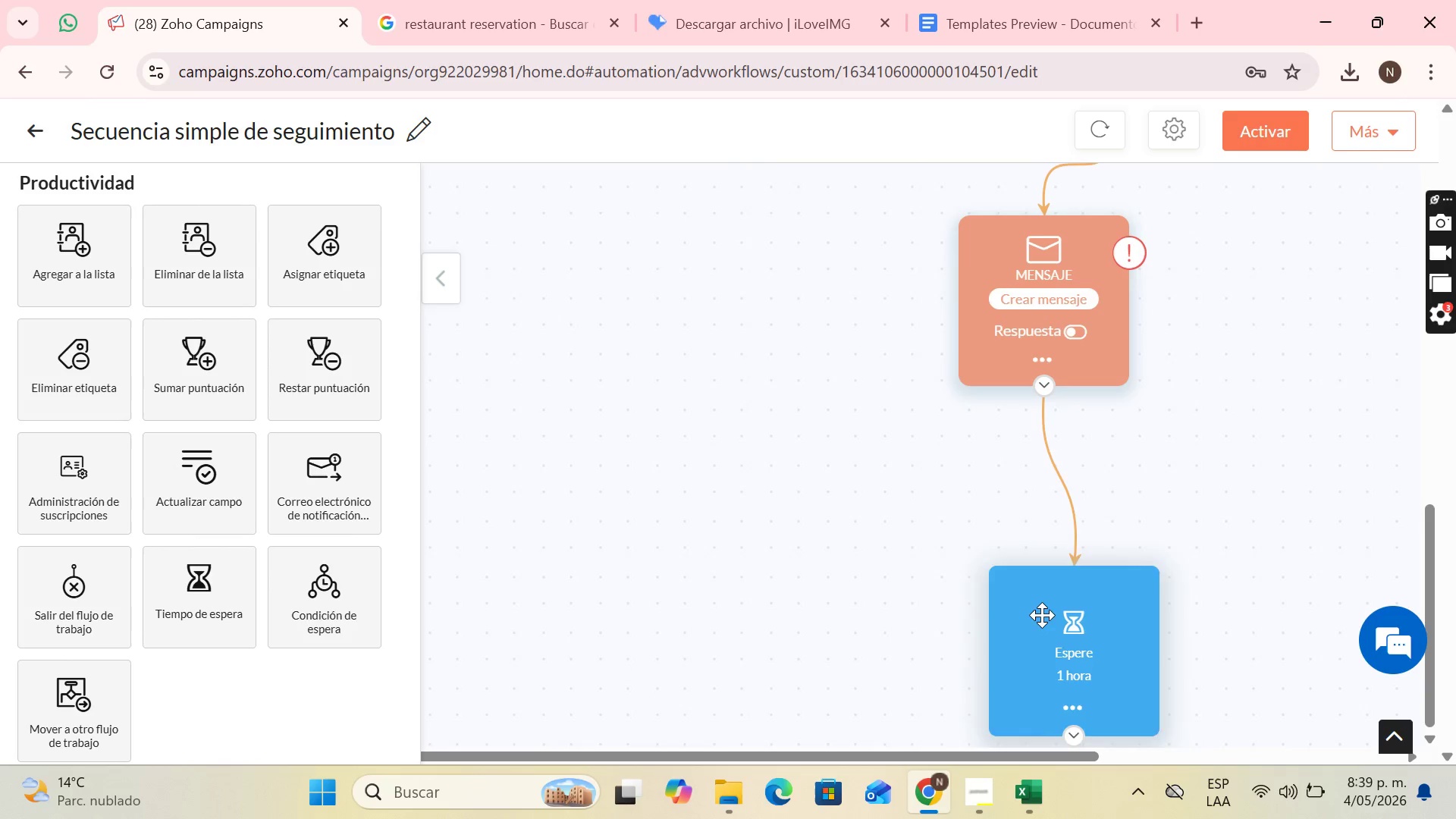 
left_click_drag(start_coordinate=[1045, 620], to_coordinate=[1023, 582])
 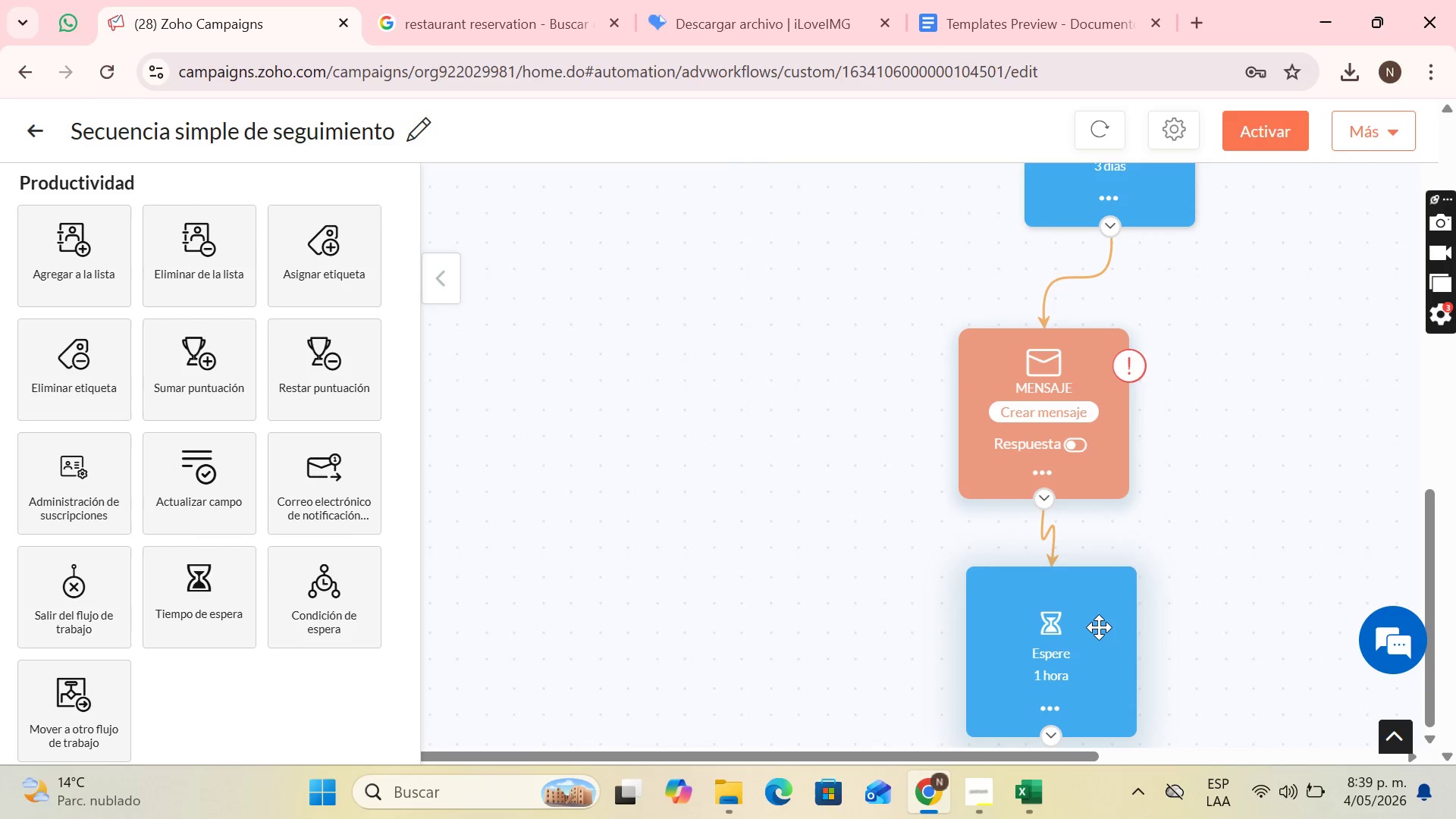 
scroll: coordinate [1099, 627], scroll_direction: down, amount: 2.0
 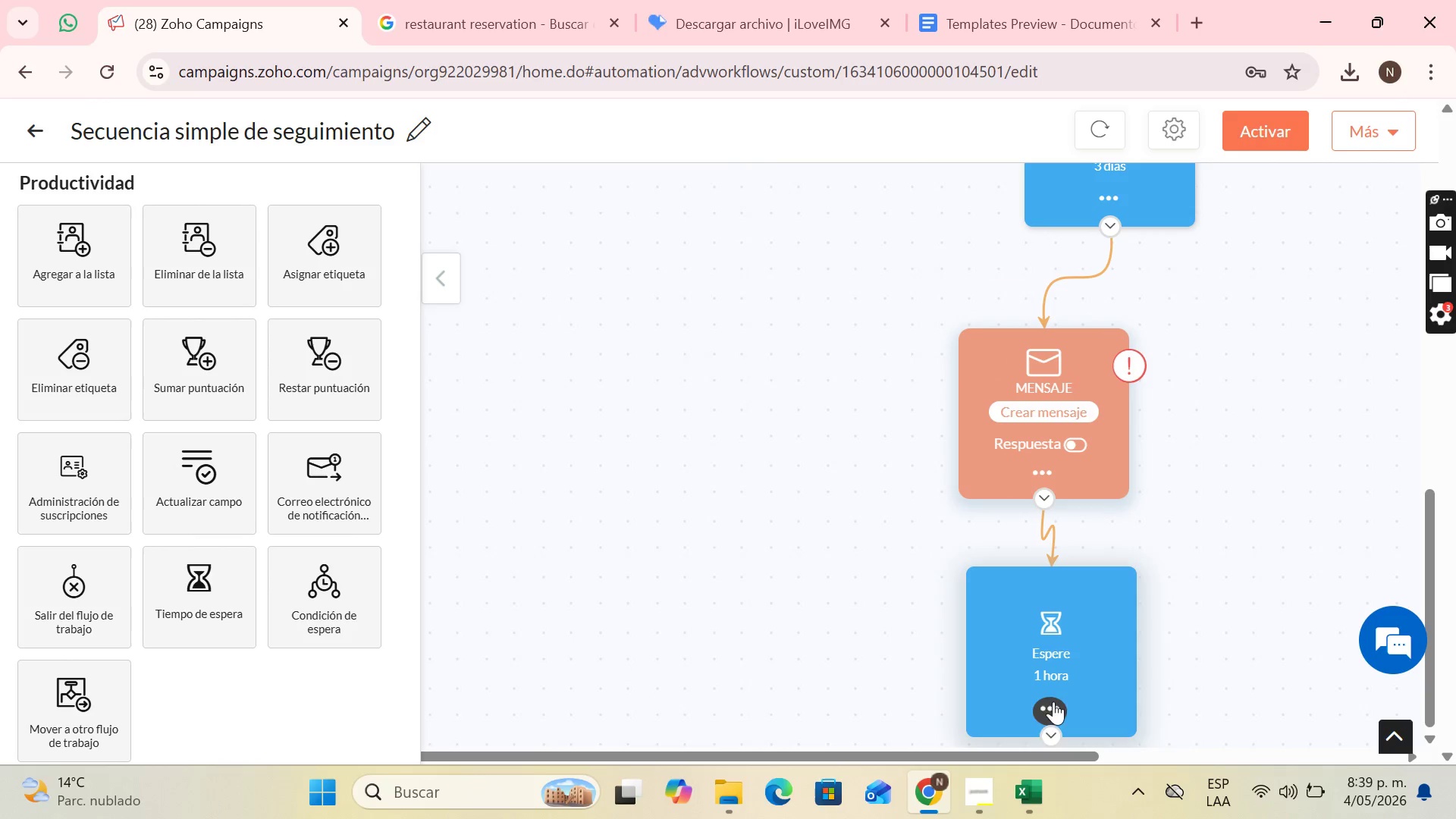 
left_click([981, 789])